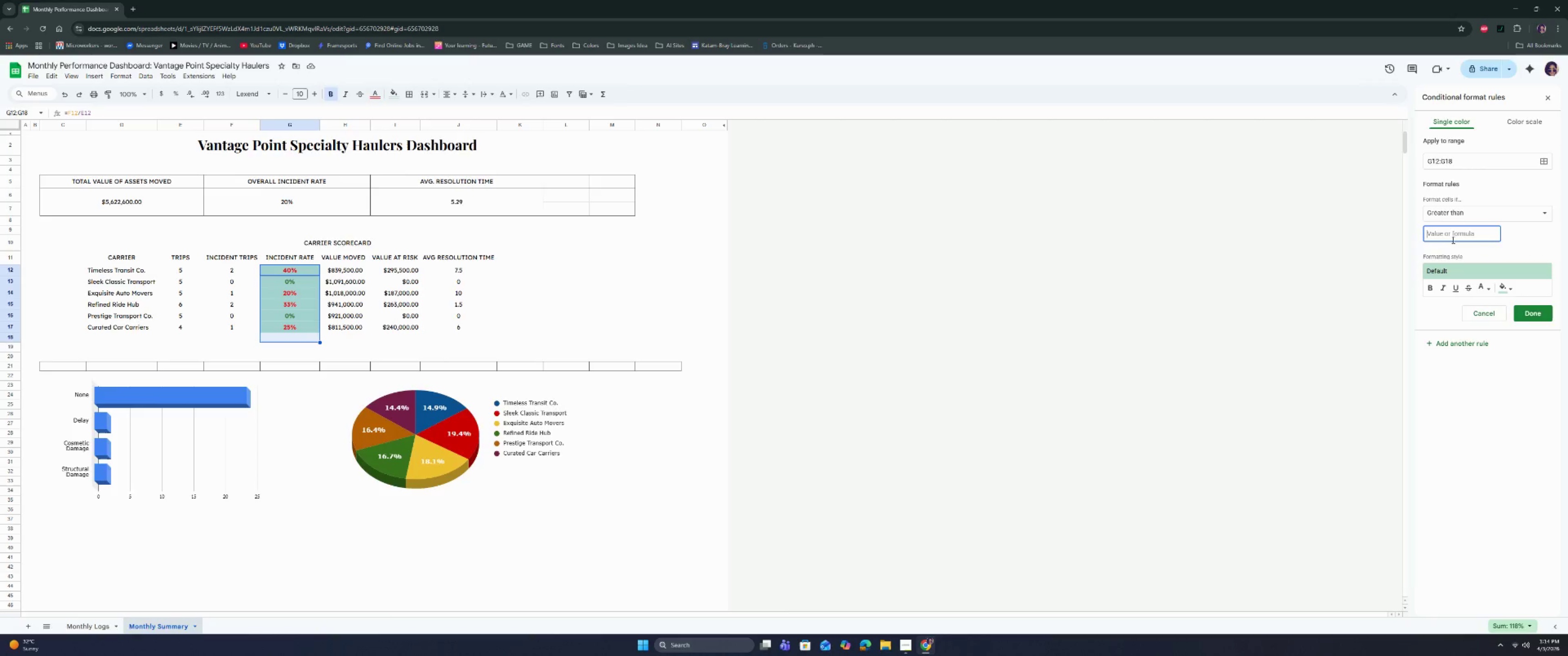 
type(0.05)
 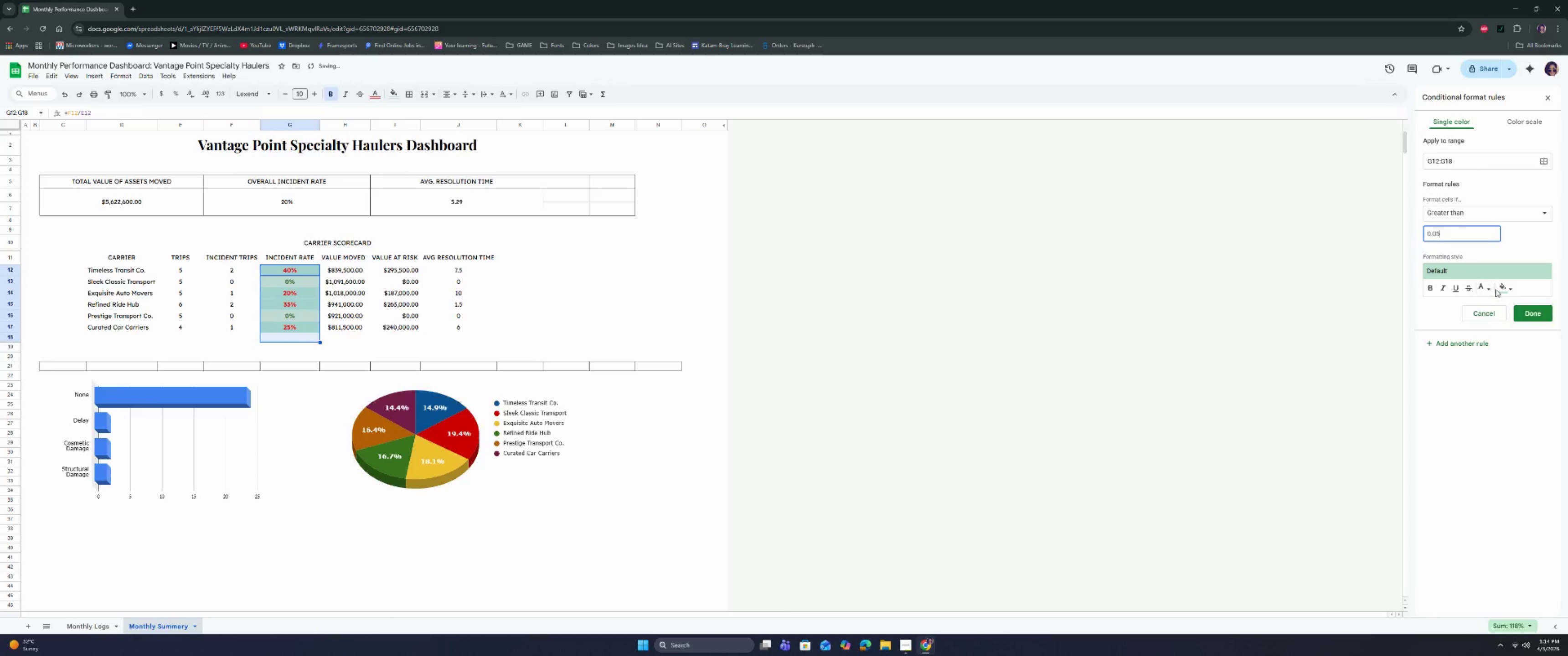 
left_click([1505, 292])
 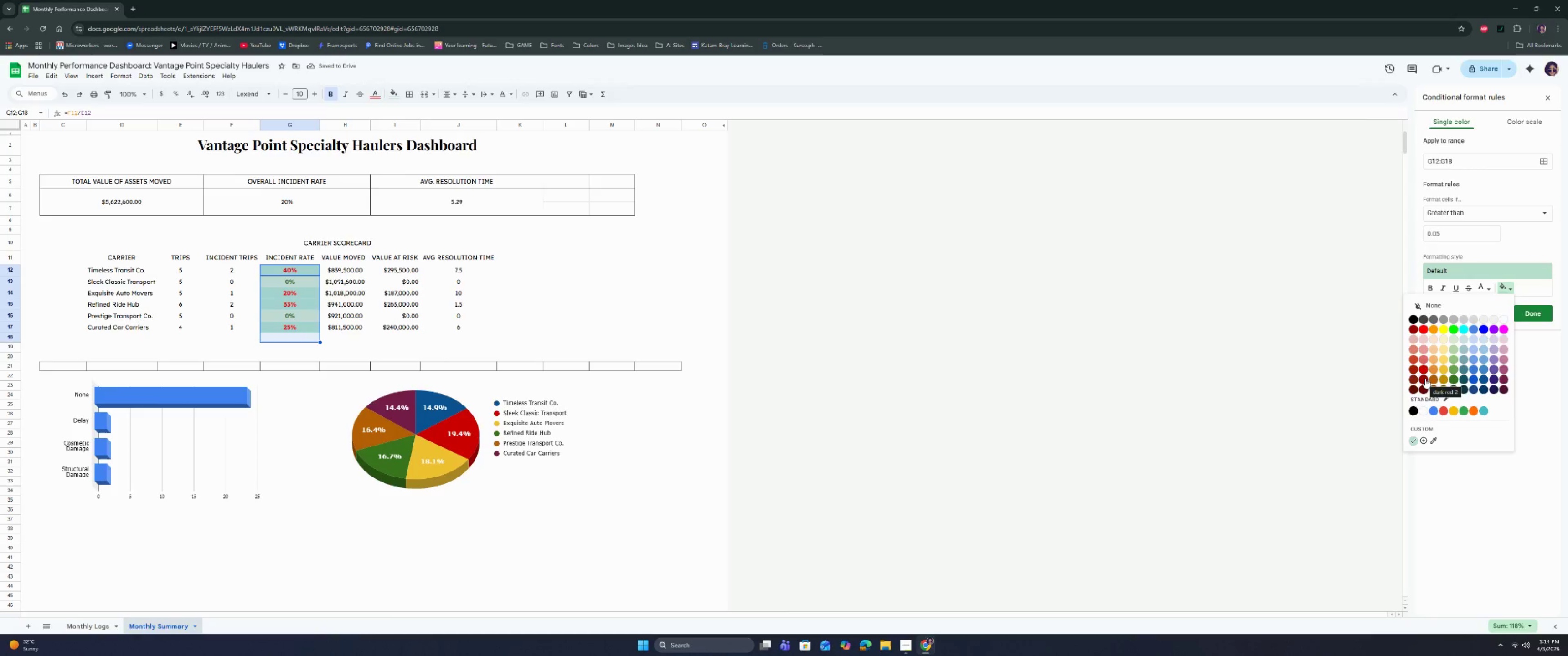 
left_click([1424, 339])
 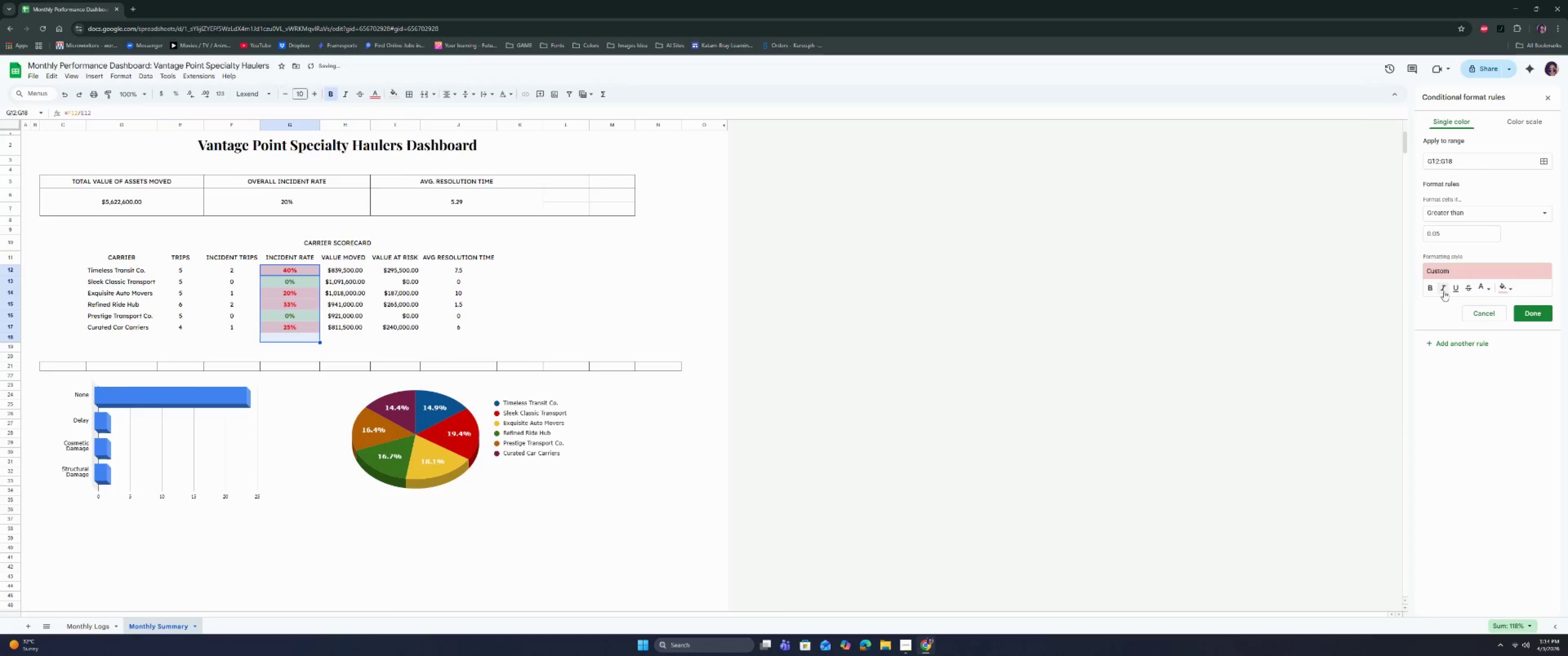 
left_click([1430, 287])
 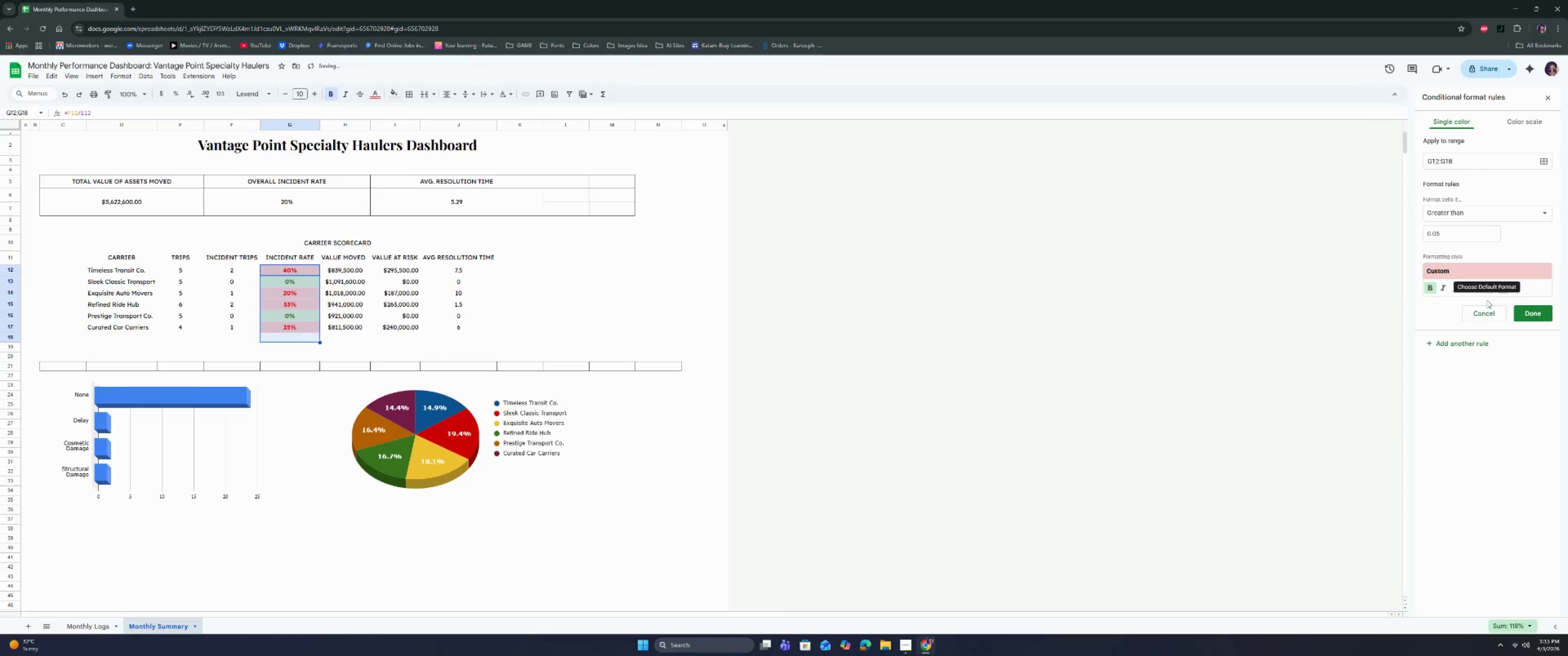 
left_click([1481, 289])
 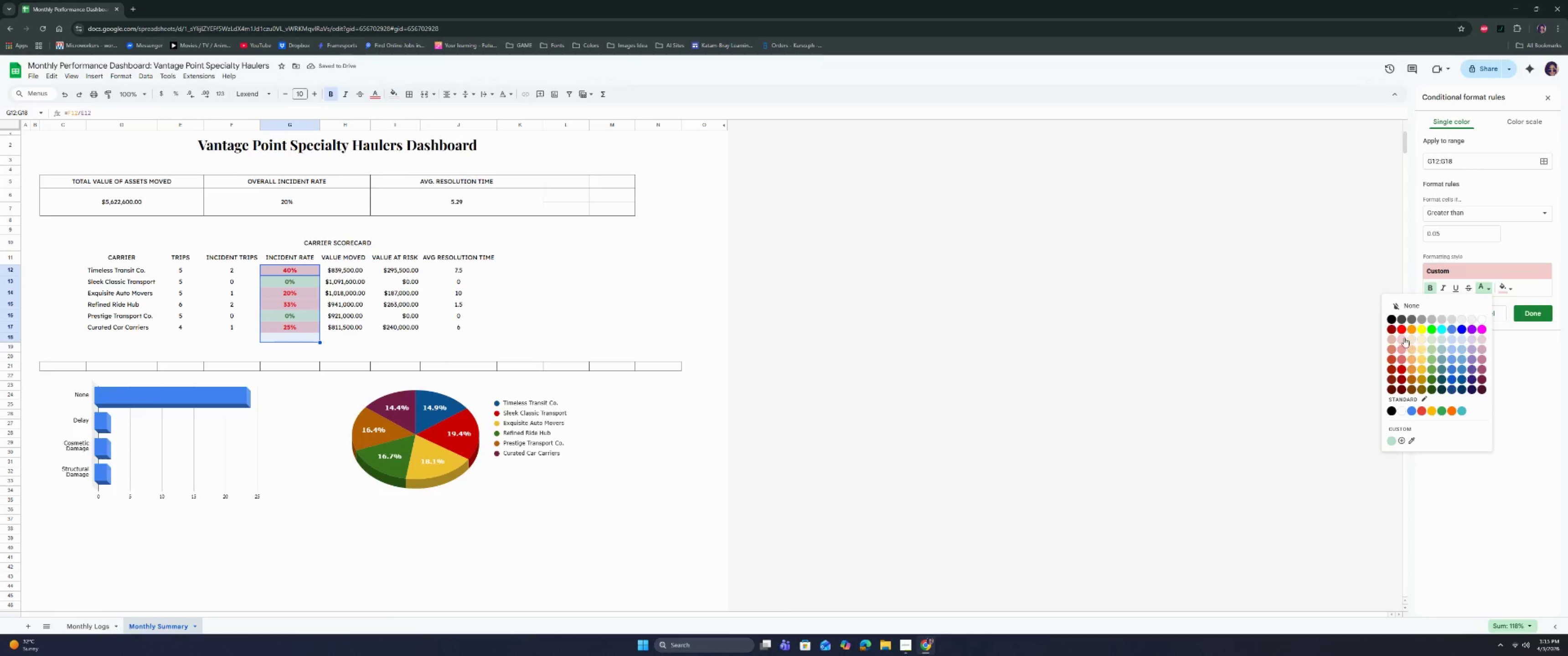 
left_click([1403, 326])
 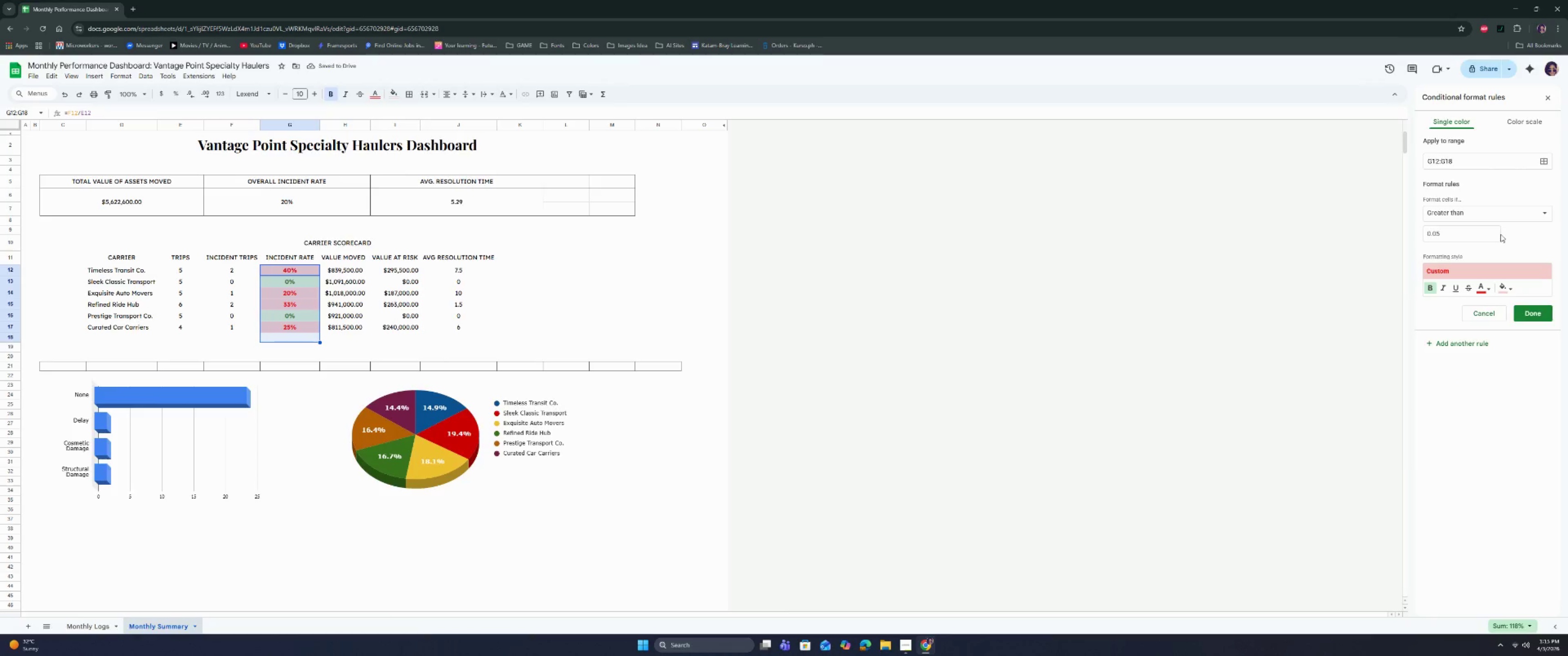 
wait(5.68)
 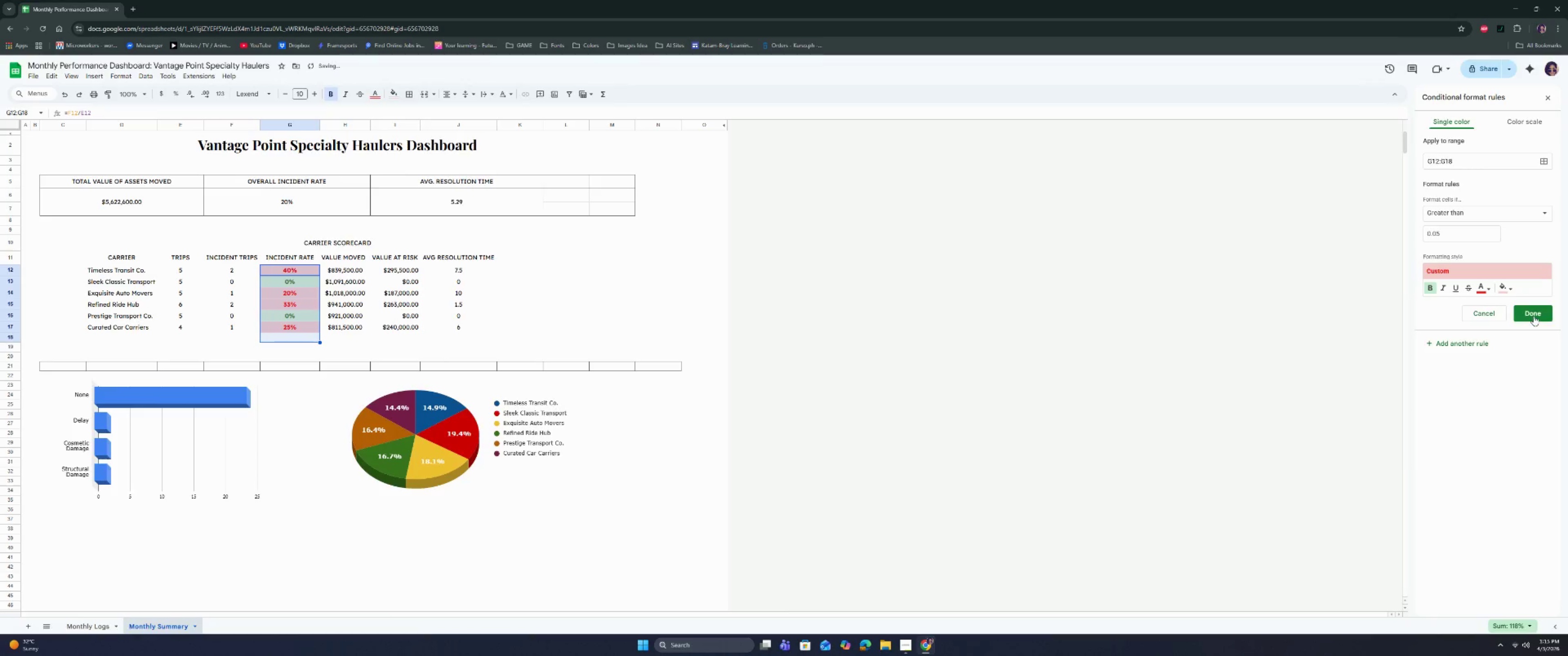 
key(Backspace)
 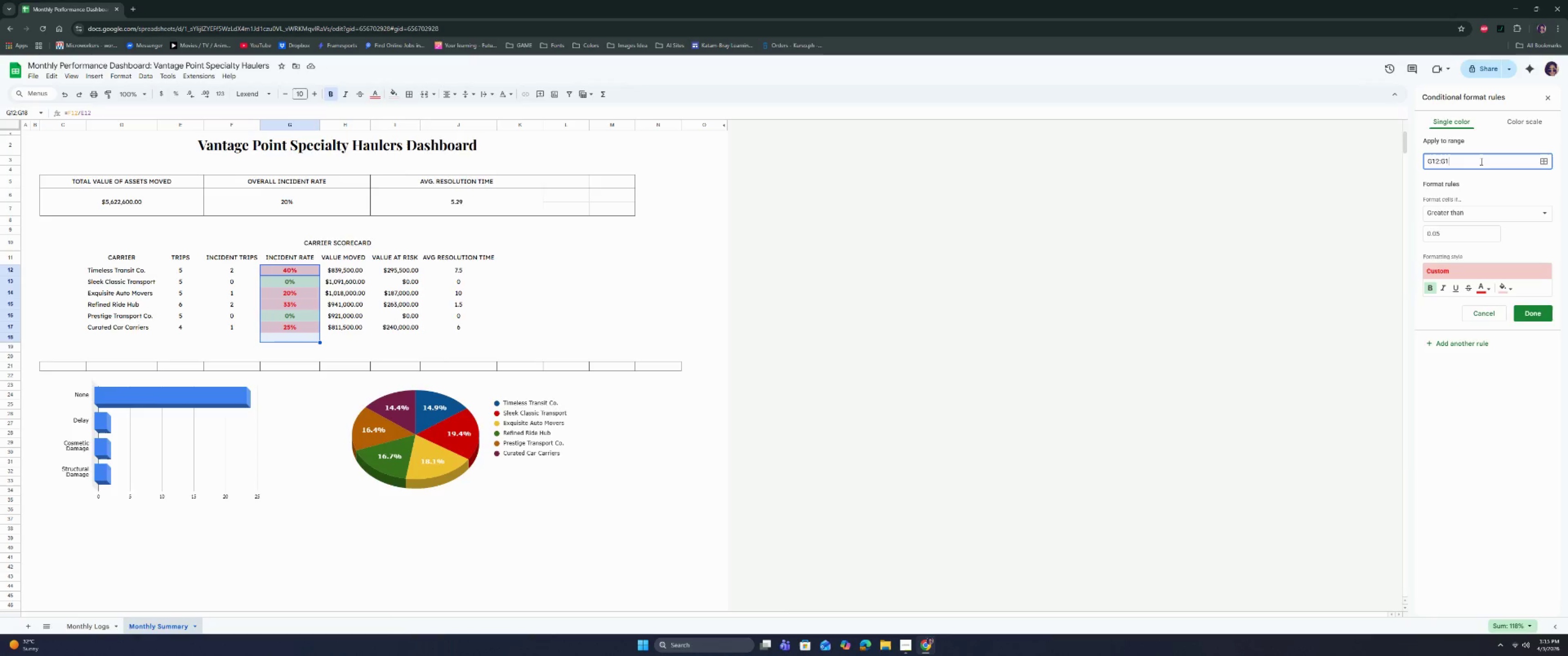 
key(7)
 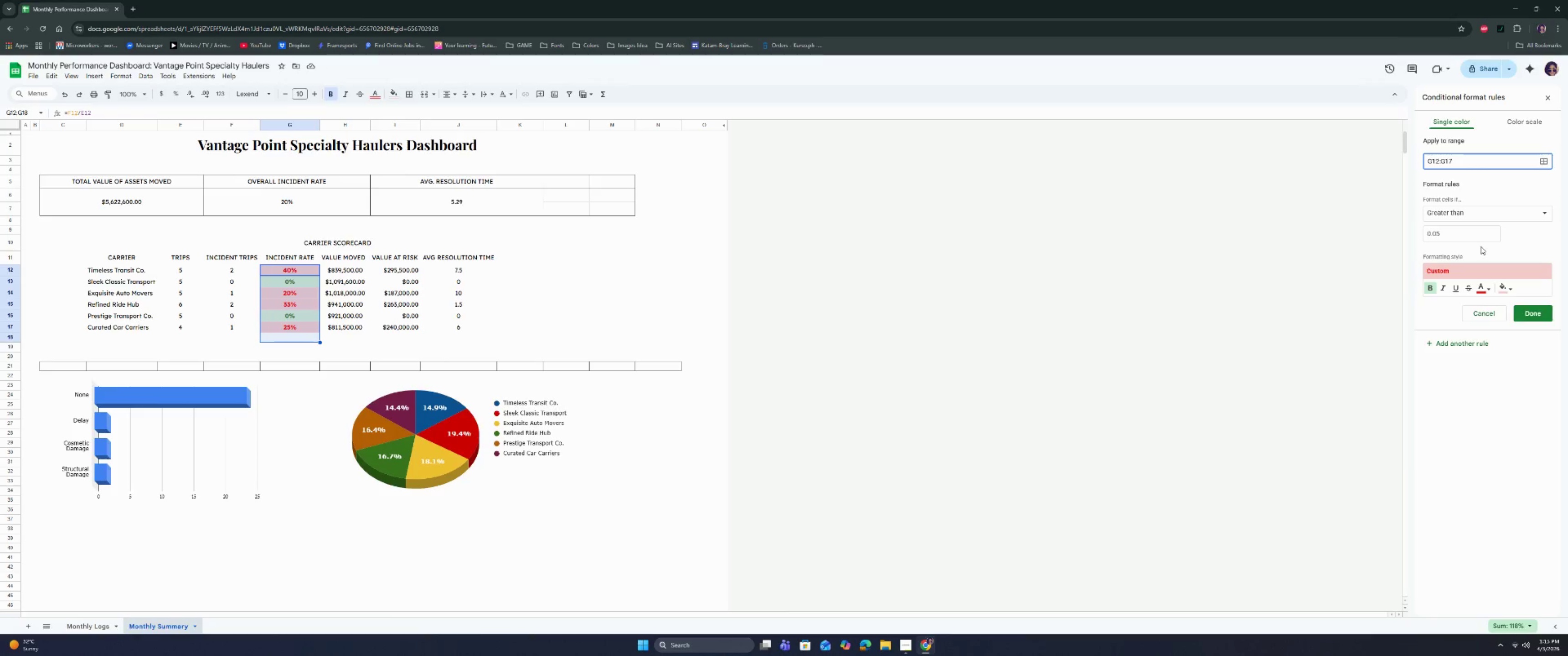 
left_click([1518, 246])
 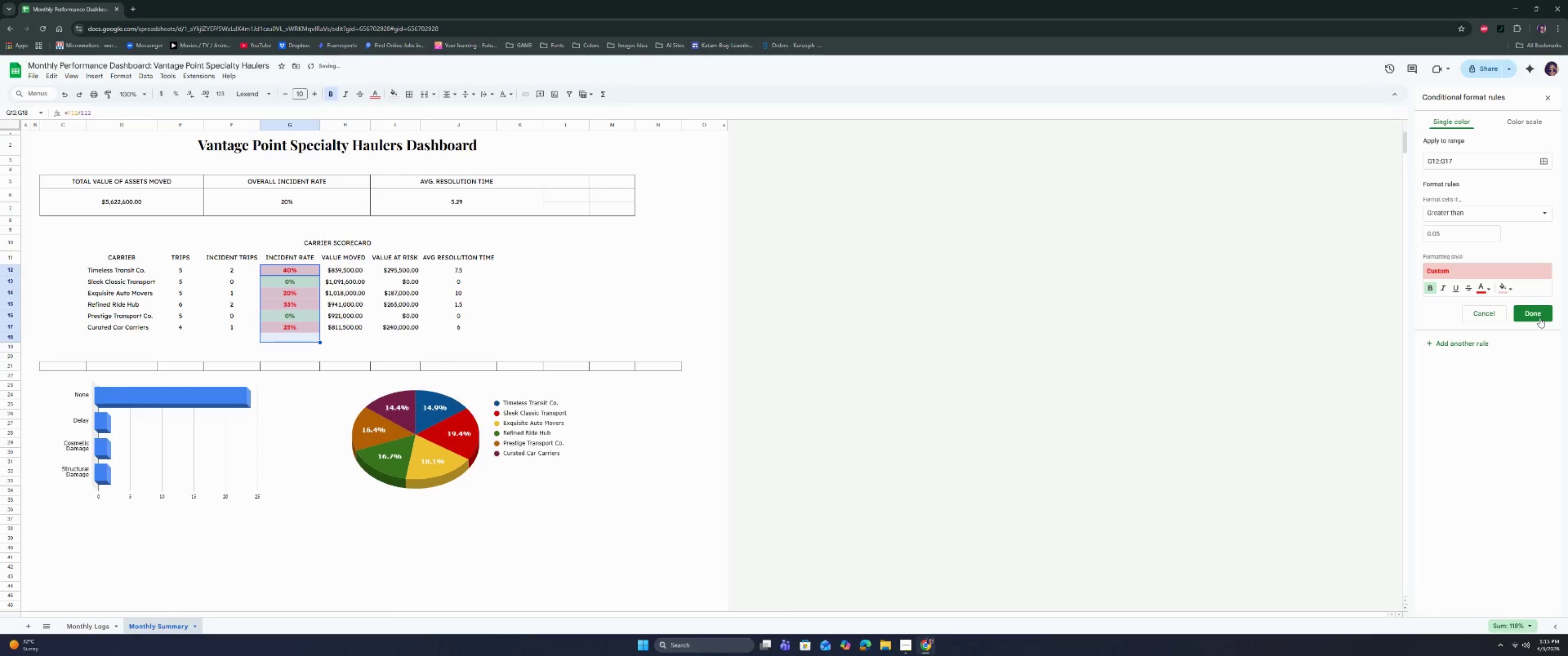 
left_click([1540, 318])
 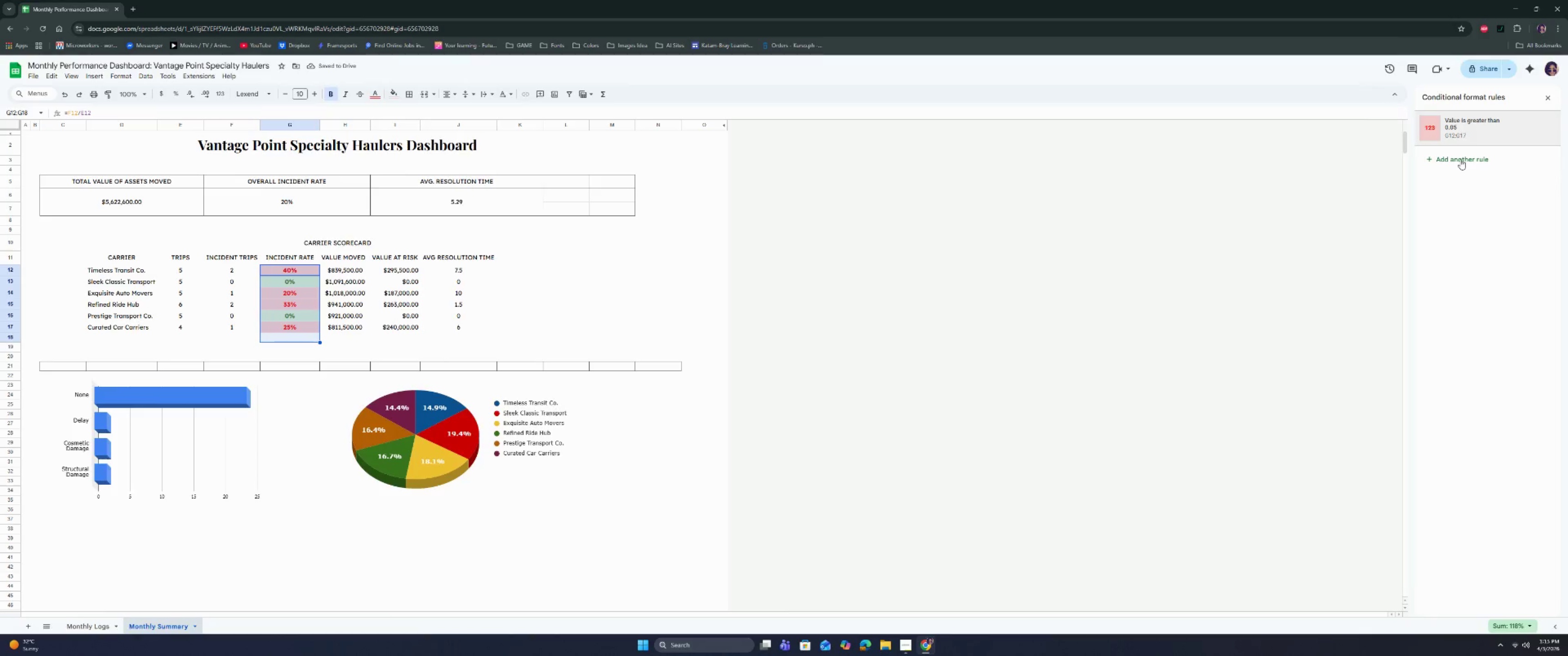 
left_click([1460, 159])
 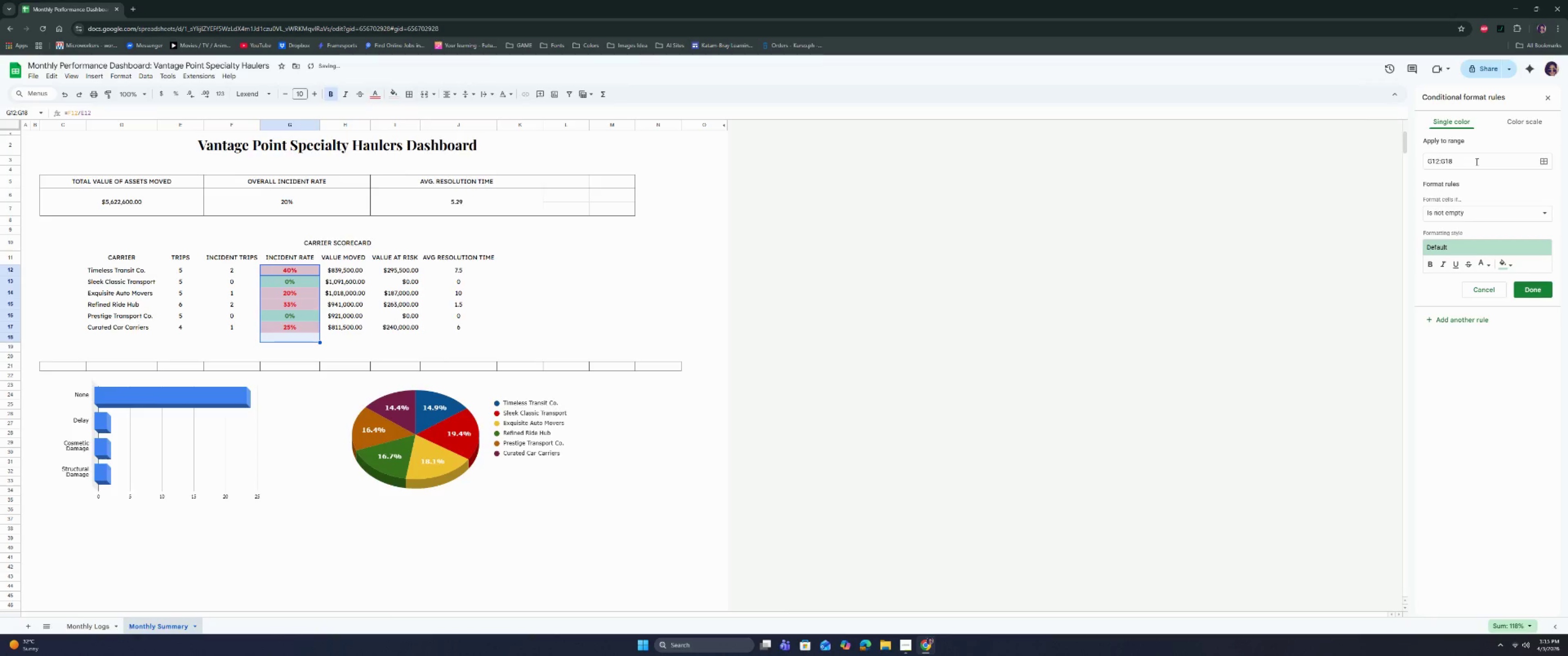 
left_click([1476, 162])
 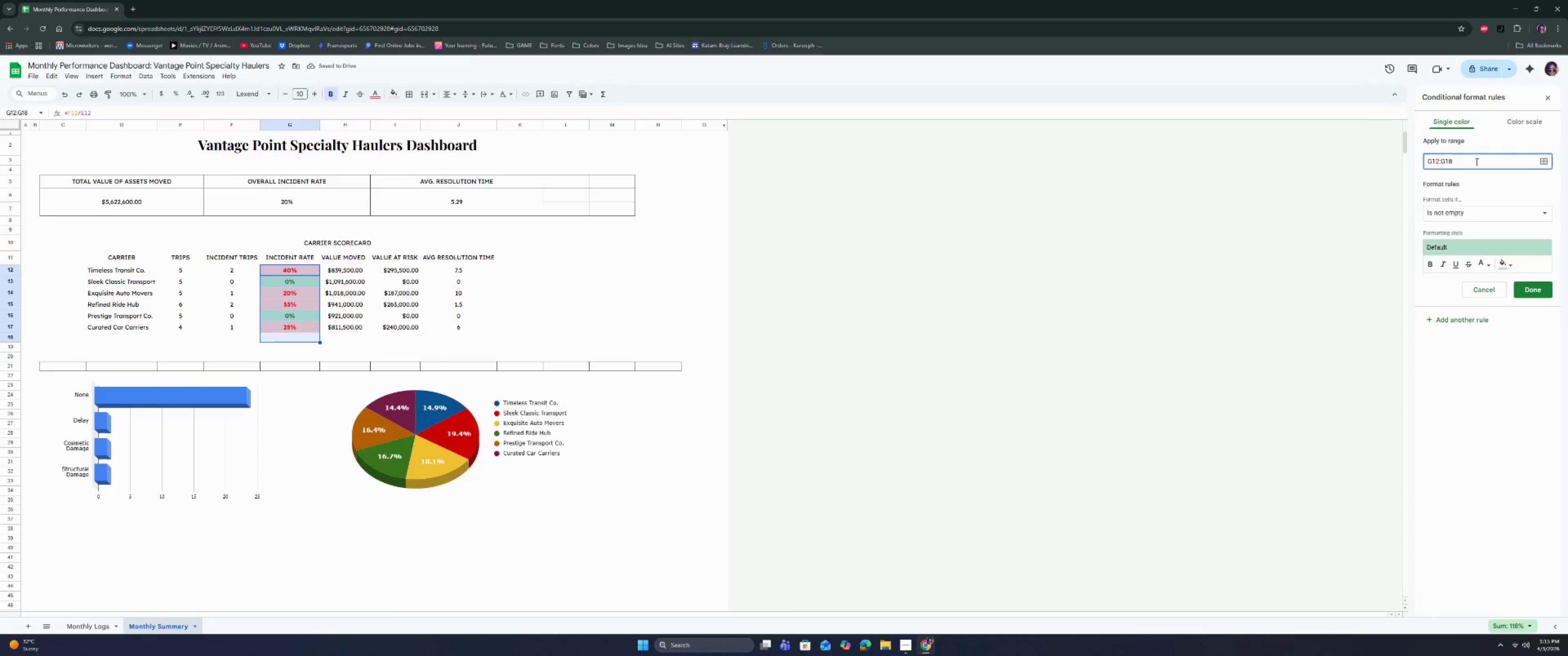 
key(Backspace)
 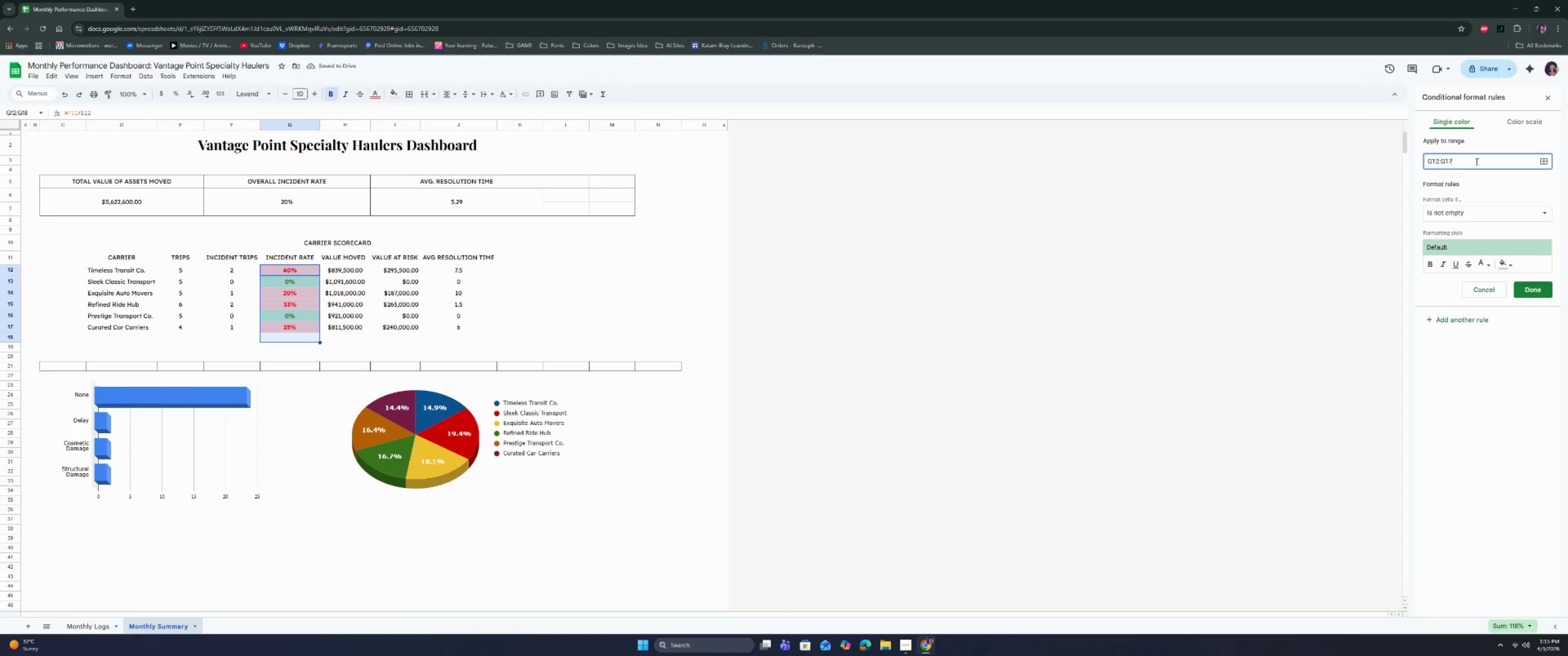 
key(7)
 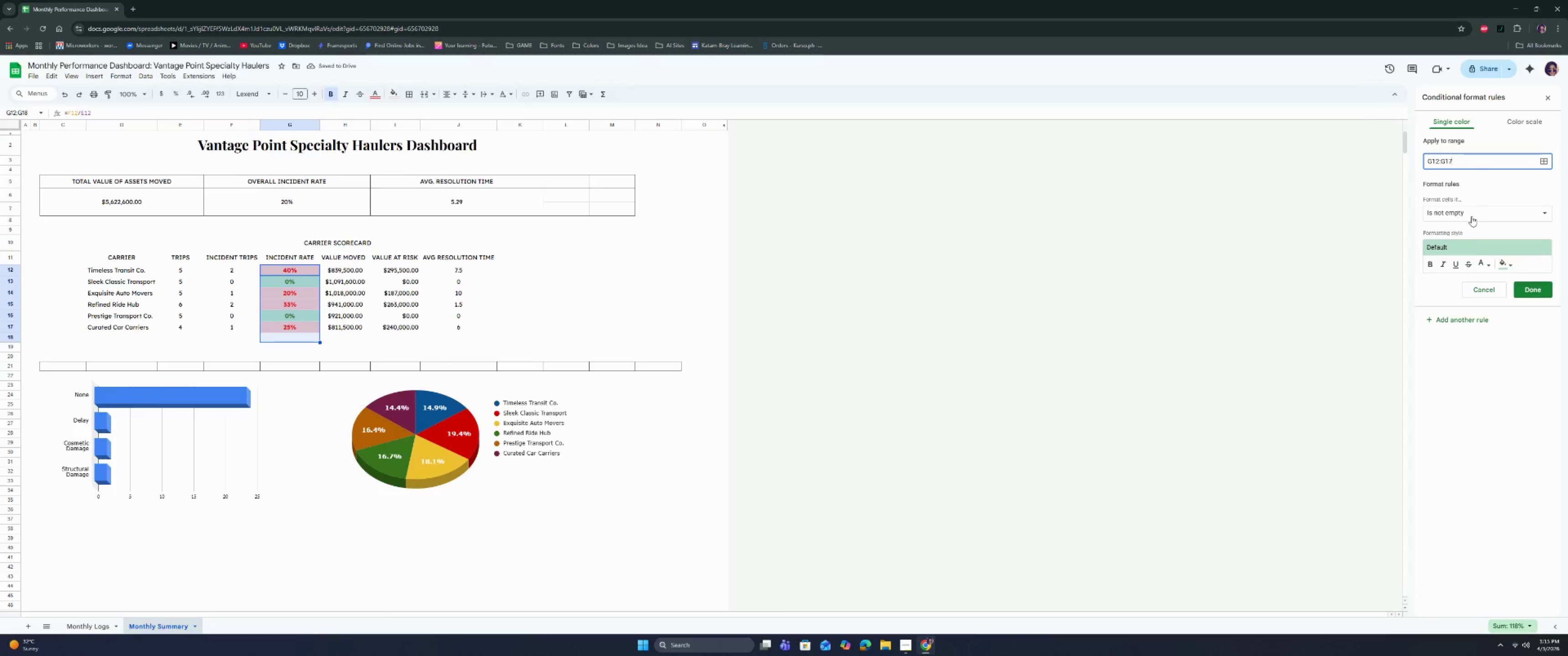 
left_click([1471, 216])
 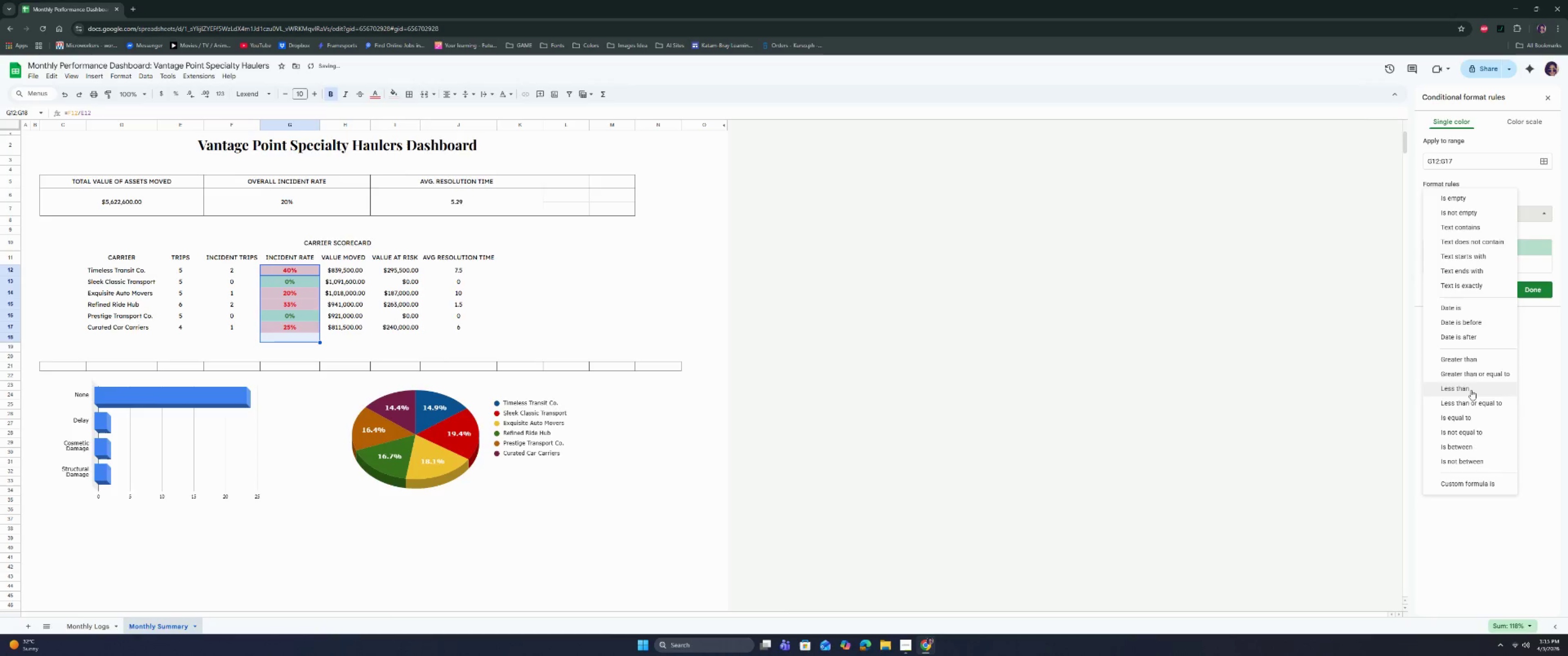 
left_click([1469, 419])
 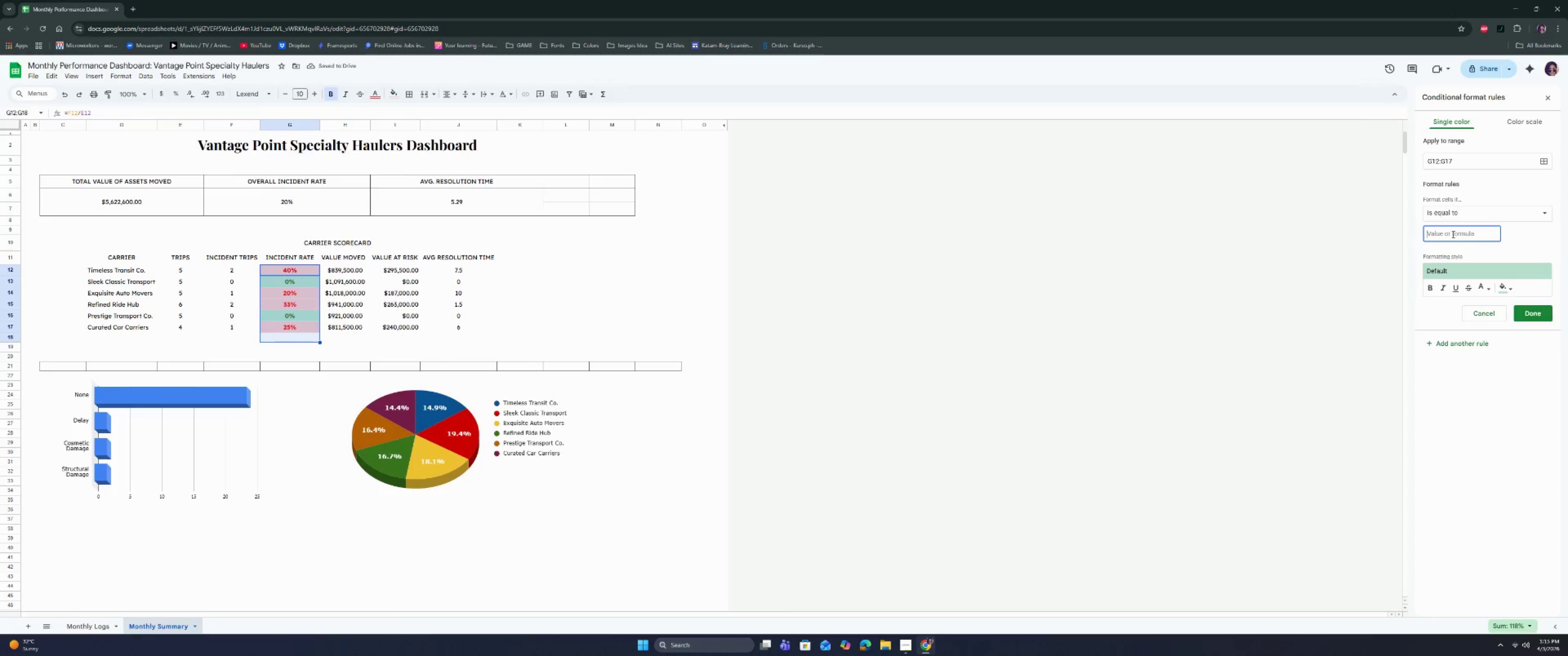 
key(0)
 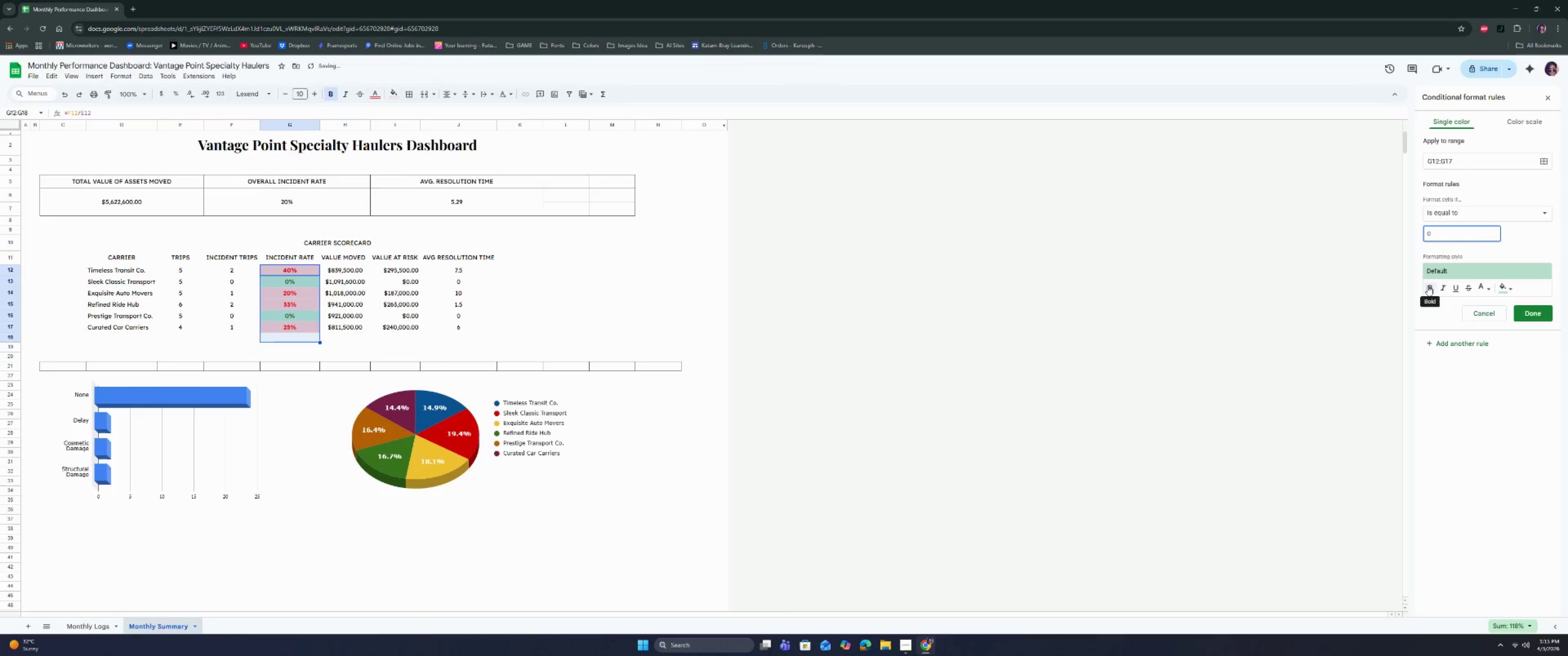 
left_click([1440, 271])
 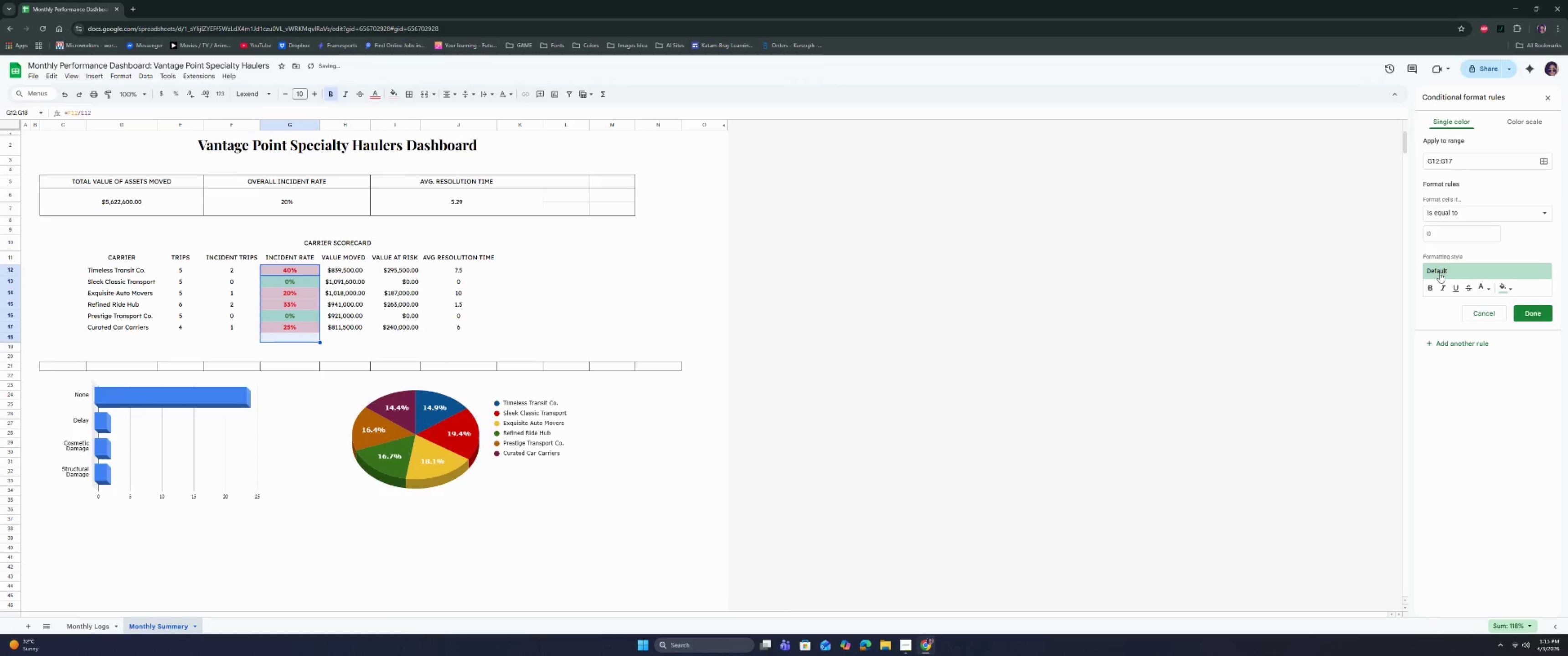 
double_click([1431, 286])
 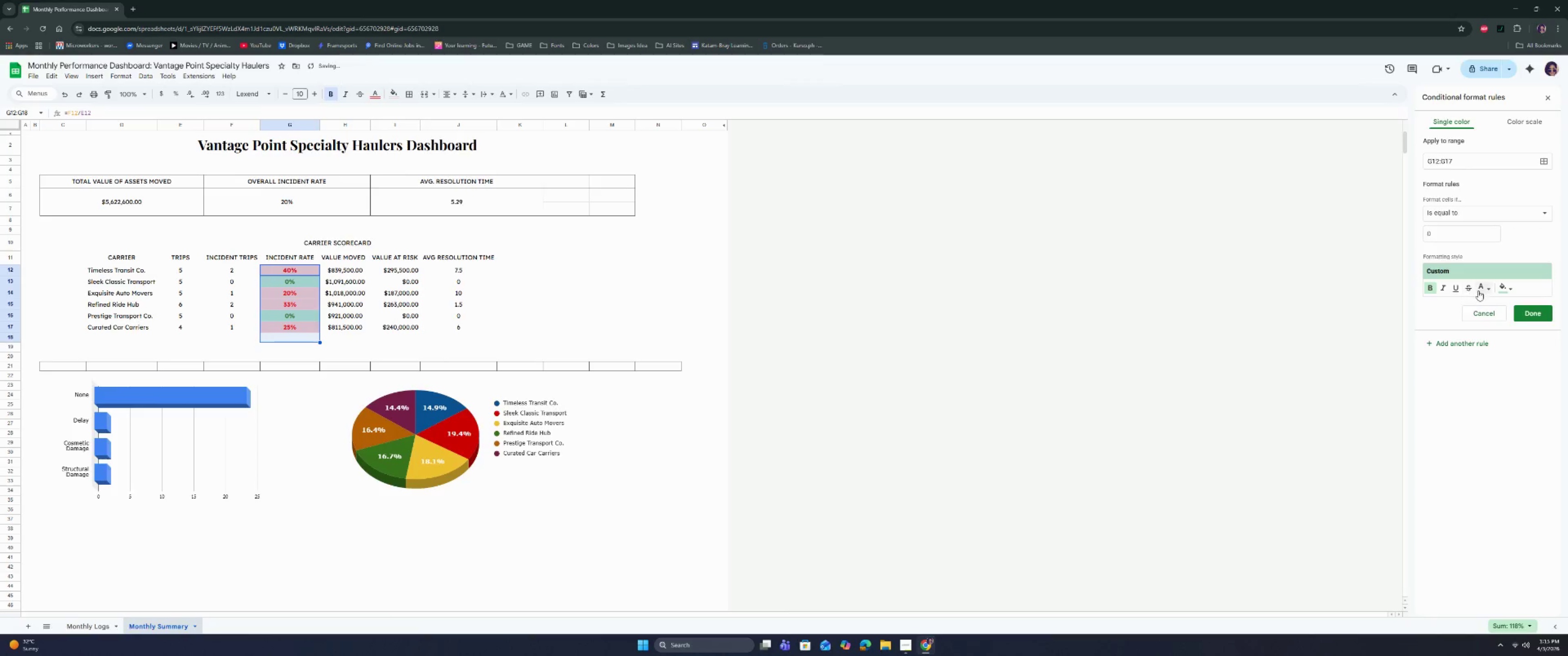 
left_click([1480, 287])
 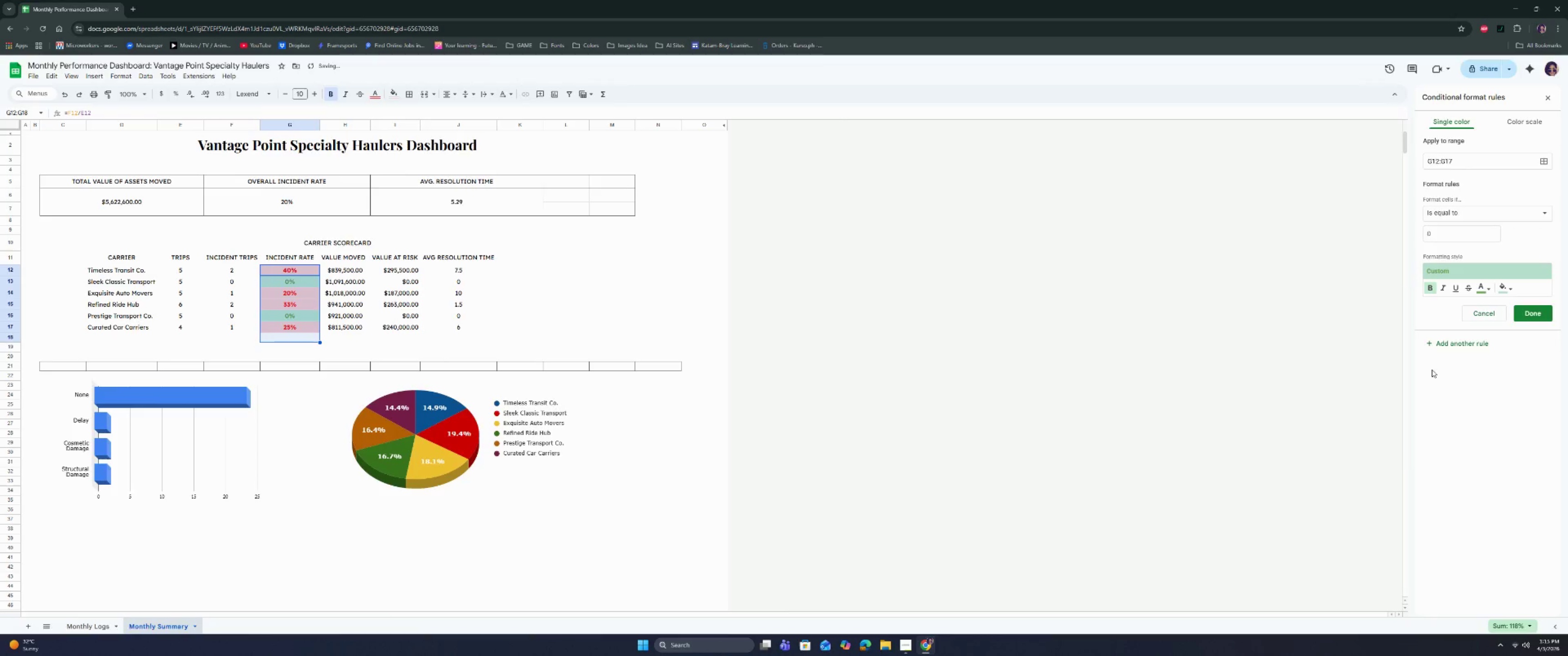 
wait(5.52)
 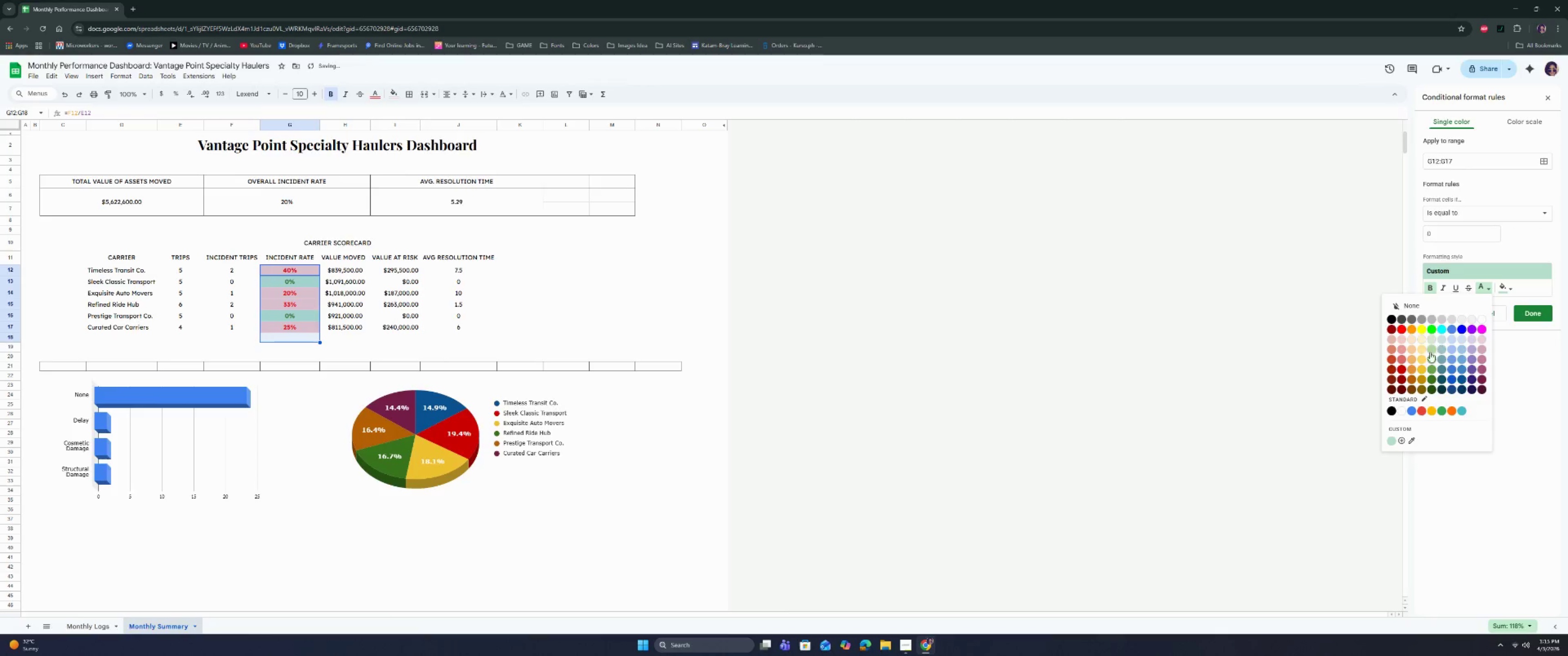 
left_click([1484, 290])
 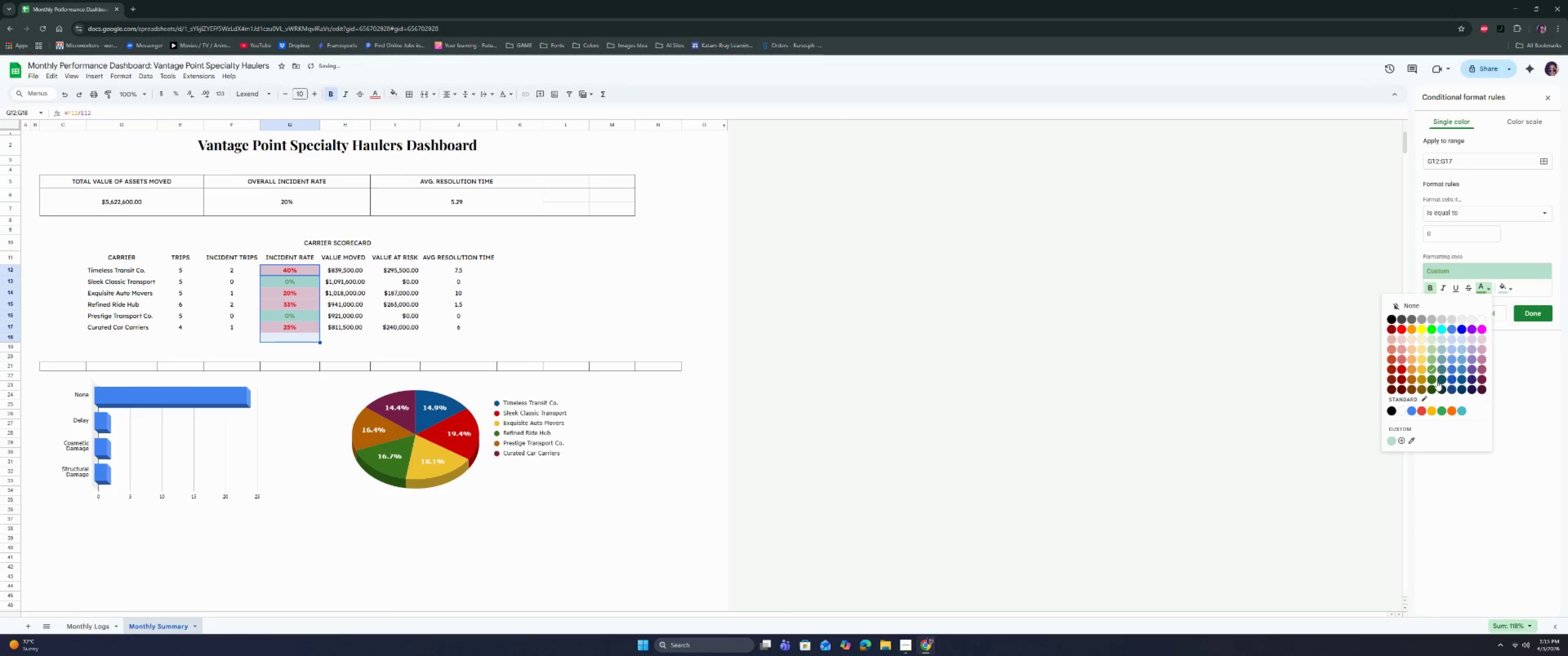 
left_click([1427, 378])
 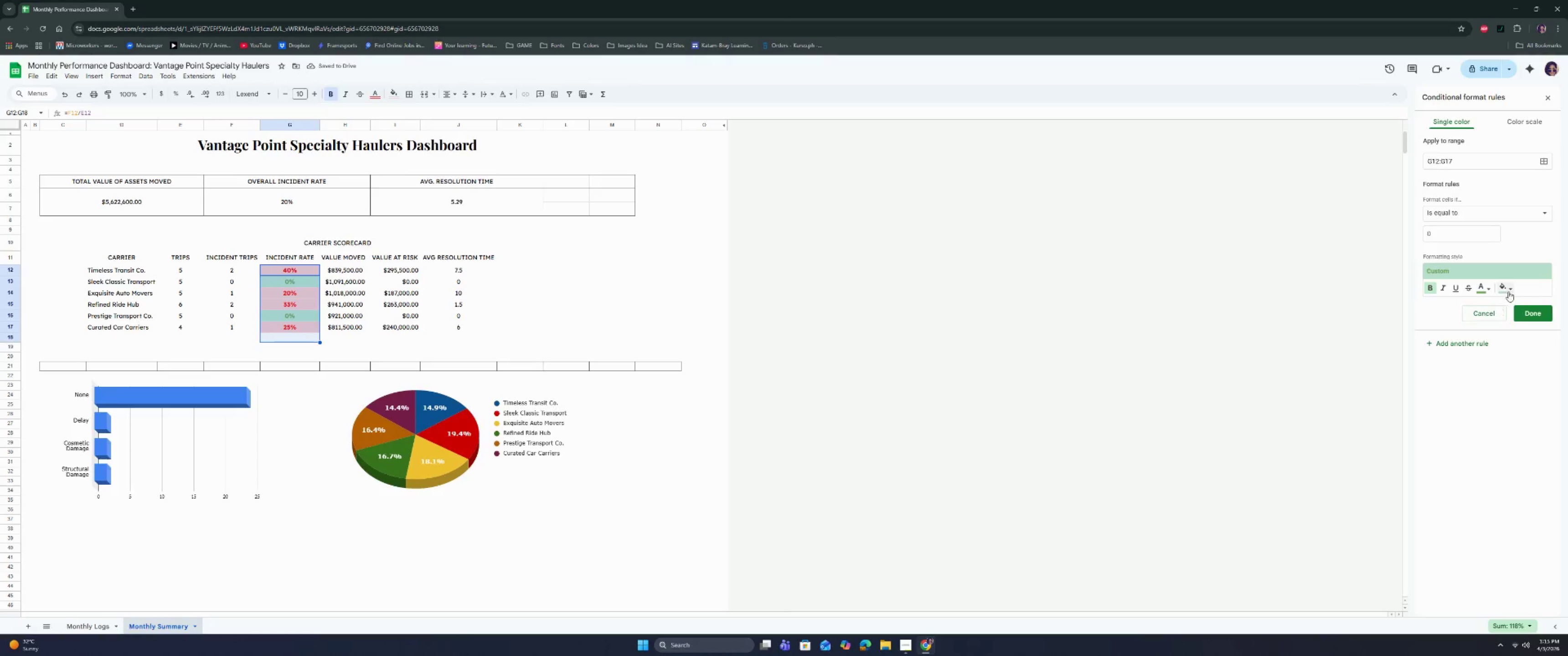 
left_click([1502, 282])
 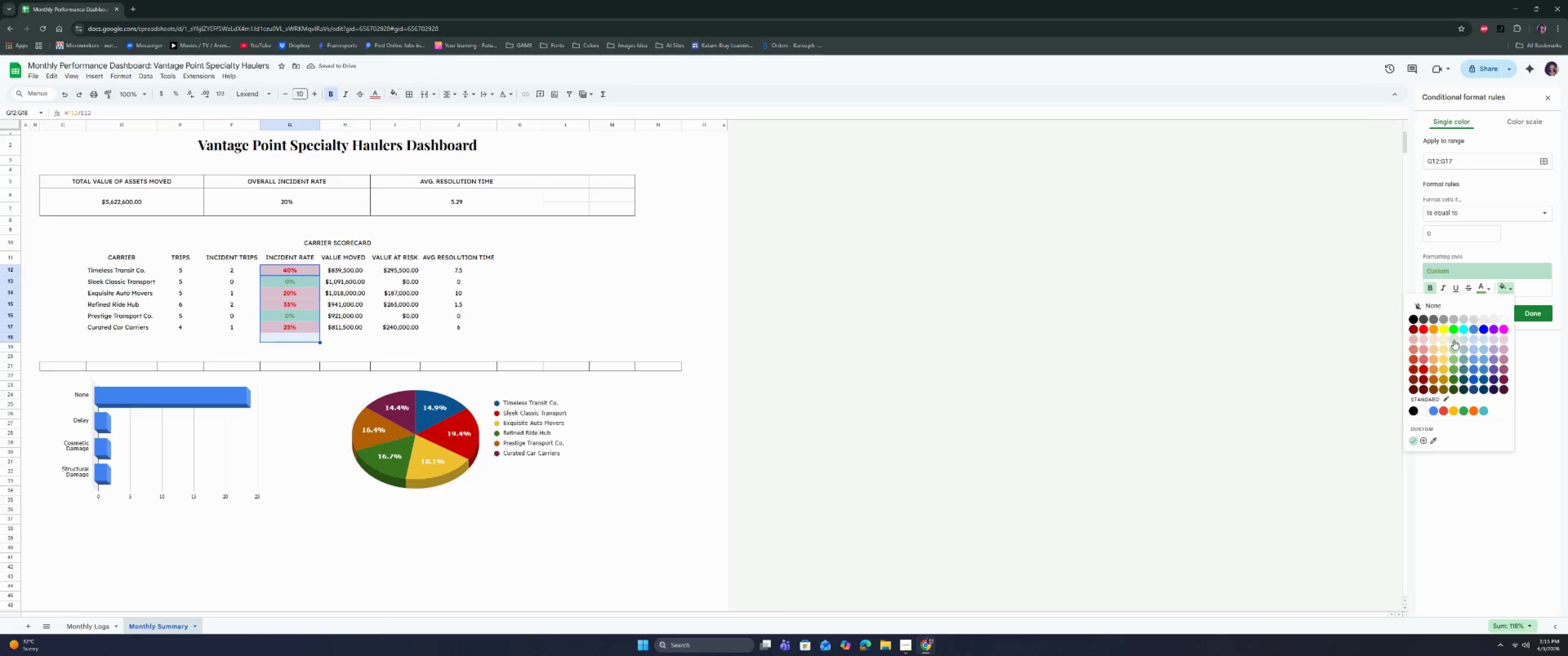 
left_click([1454, 340])
 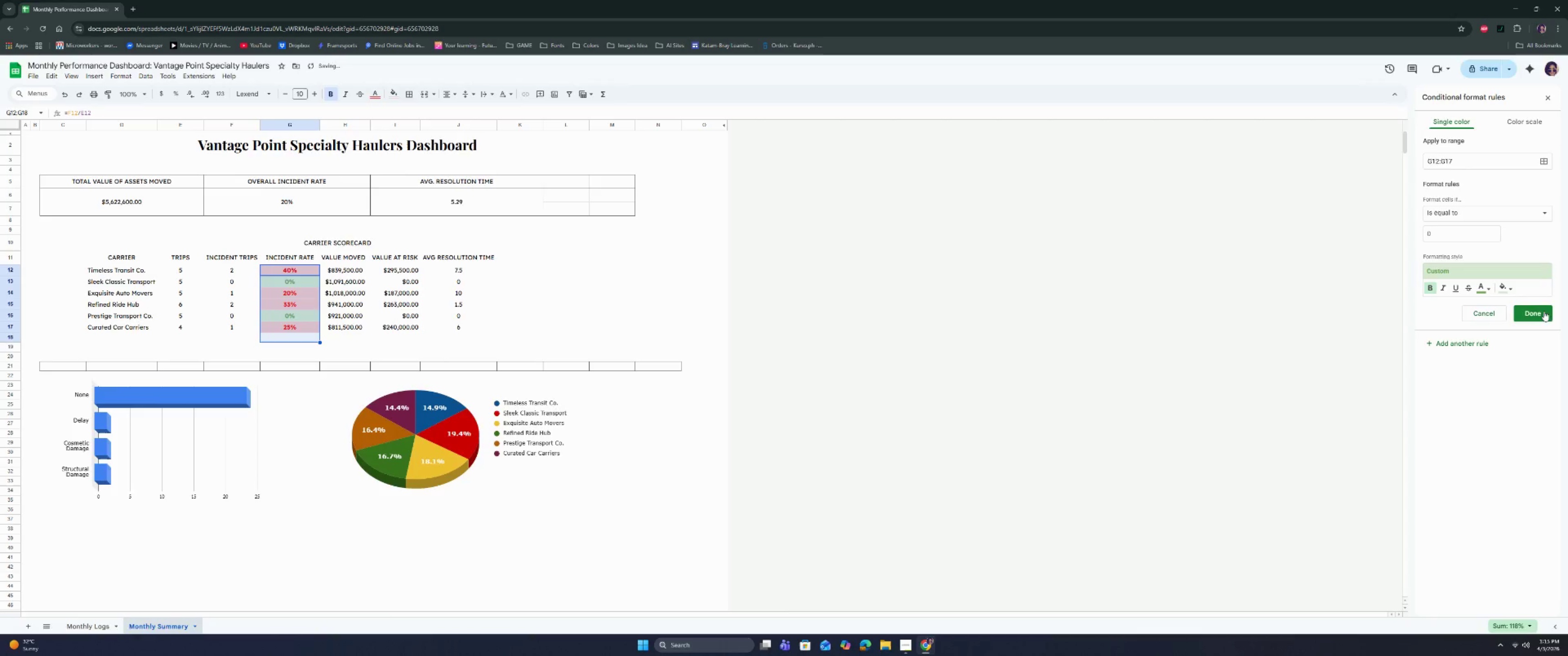 
left_click([1544, 311])
 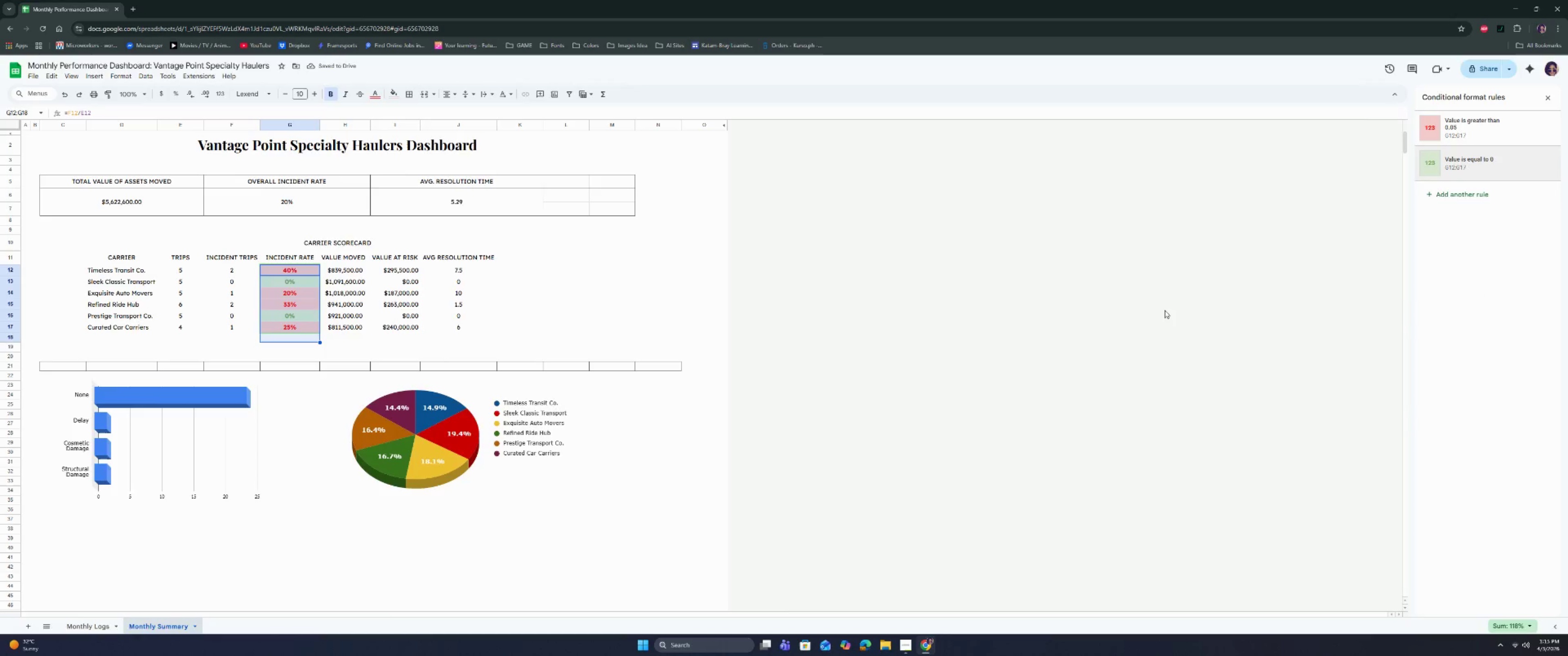 
left_click([918, 322])
 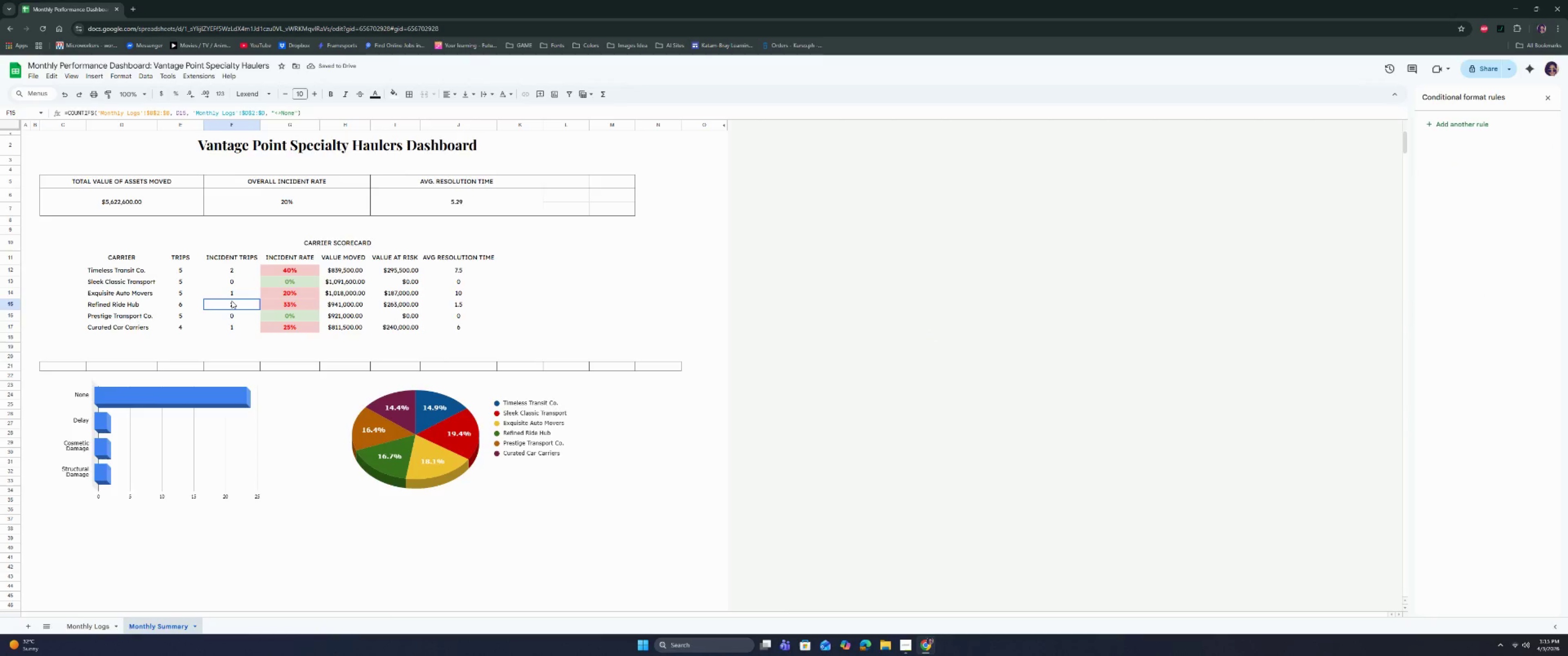 
double_click([301, 273])
 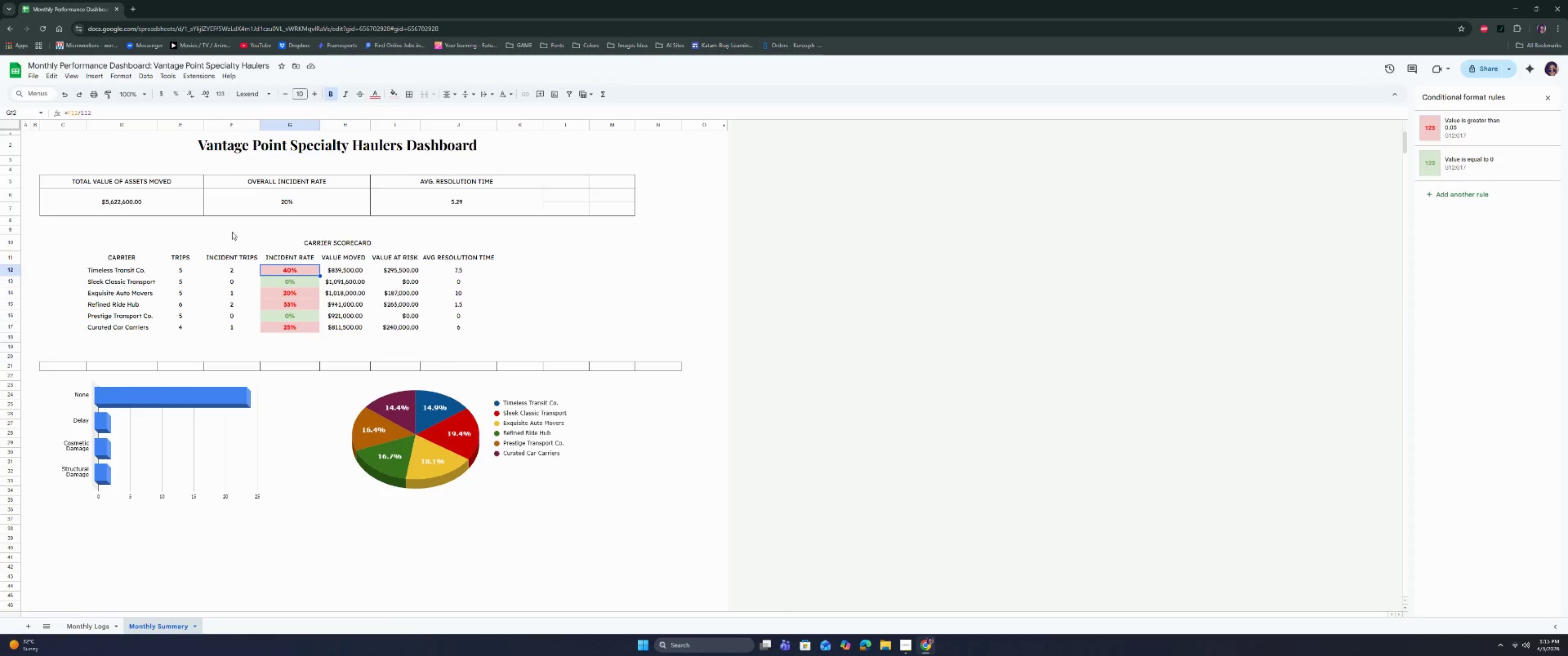 
left_click([335, 249])
 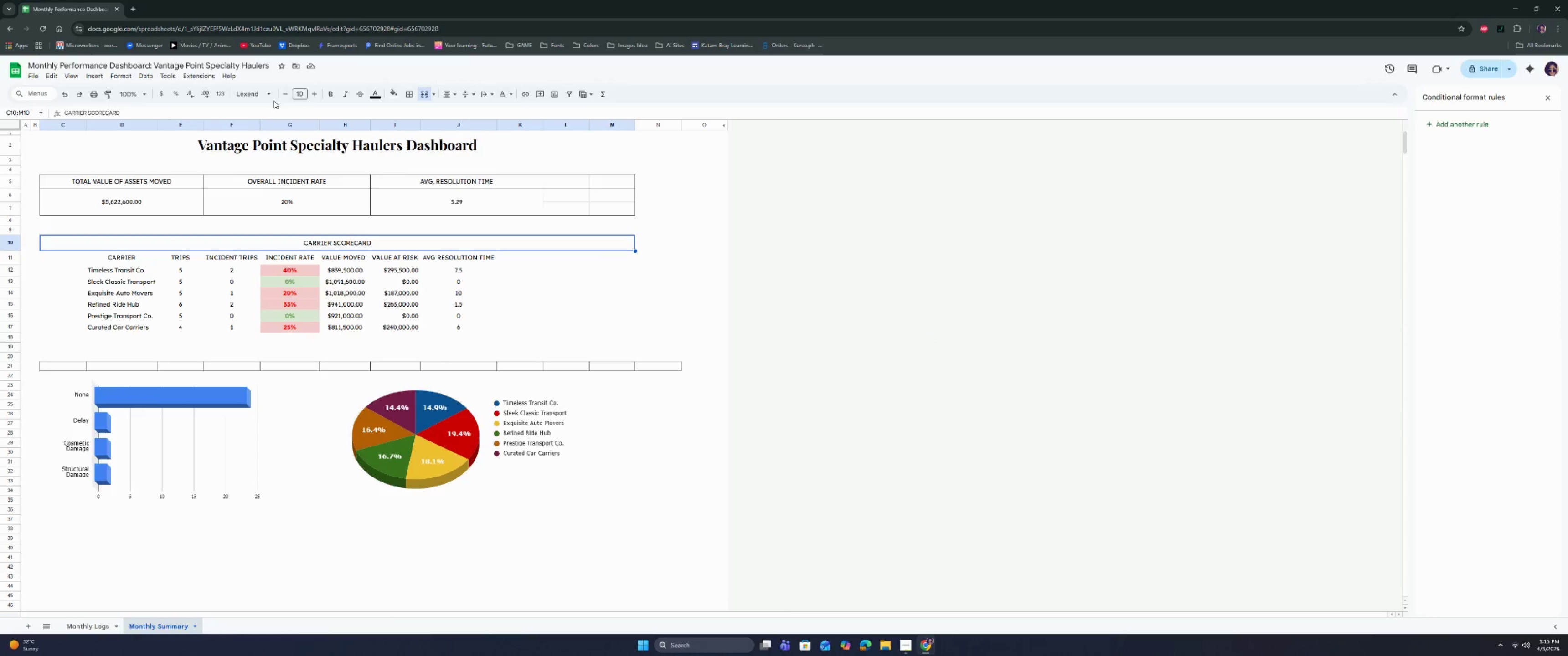 
left_click([244, 206])
 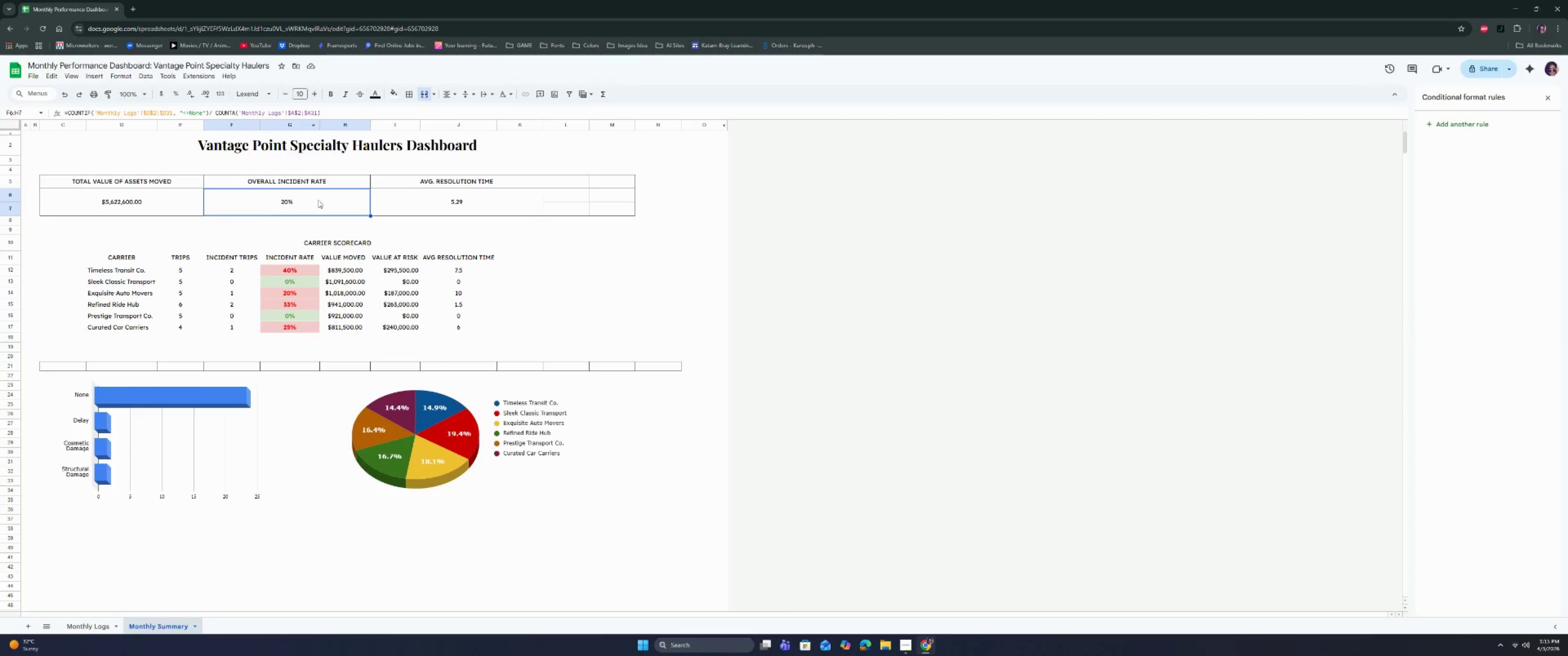 
double_click([371, 195])
 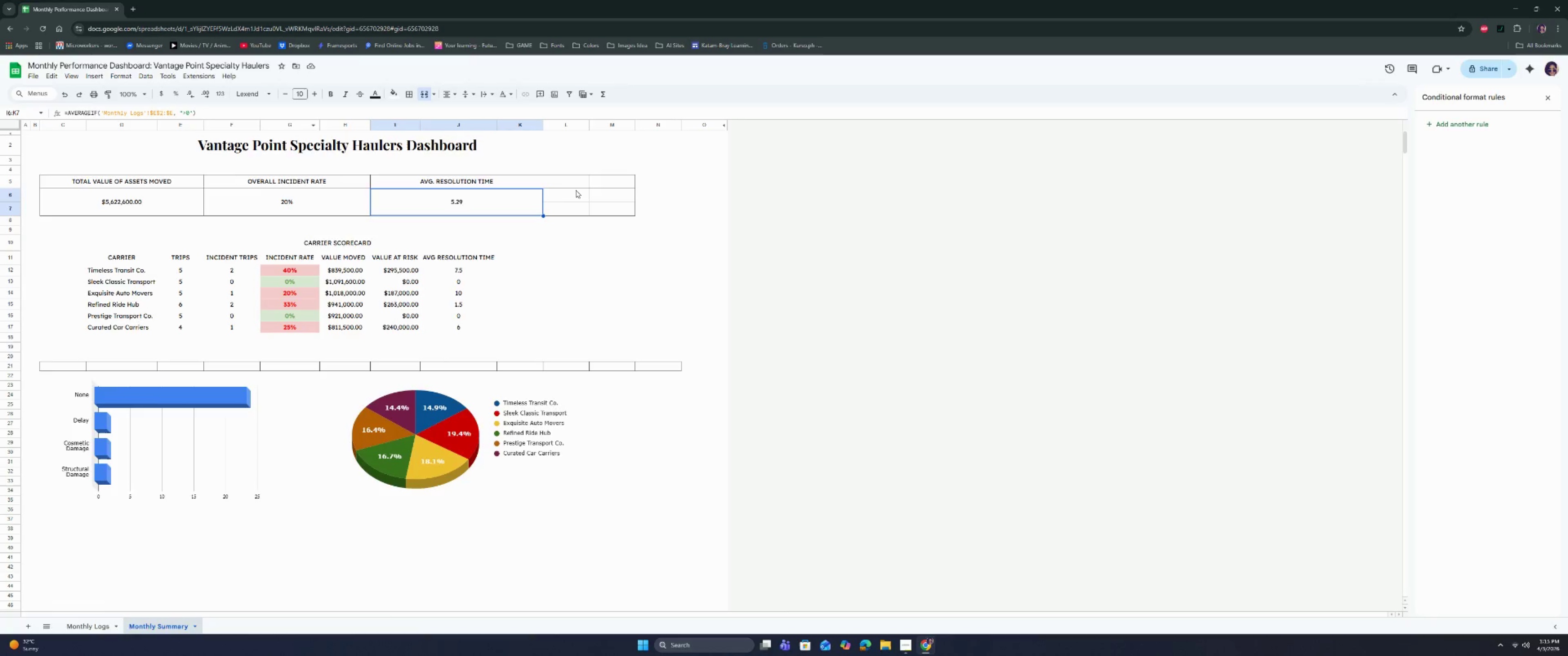 
double_click([578, 180])
 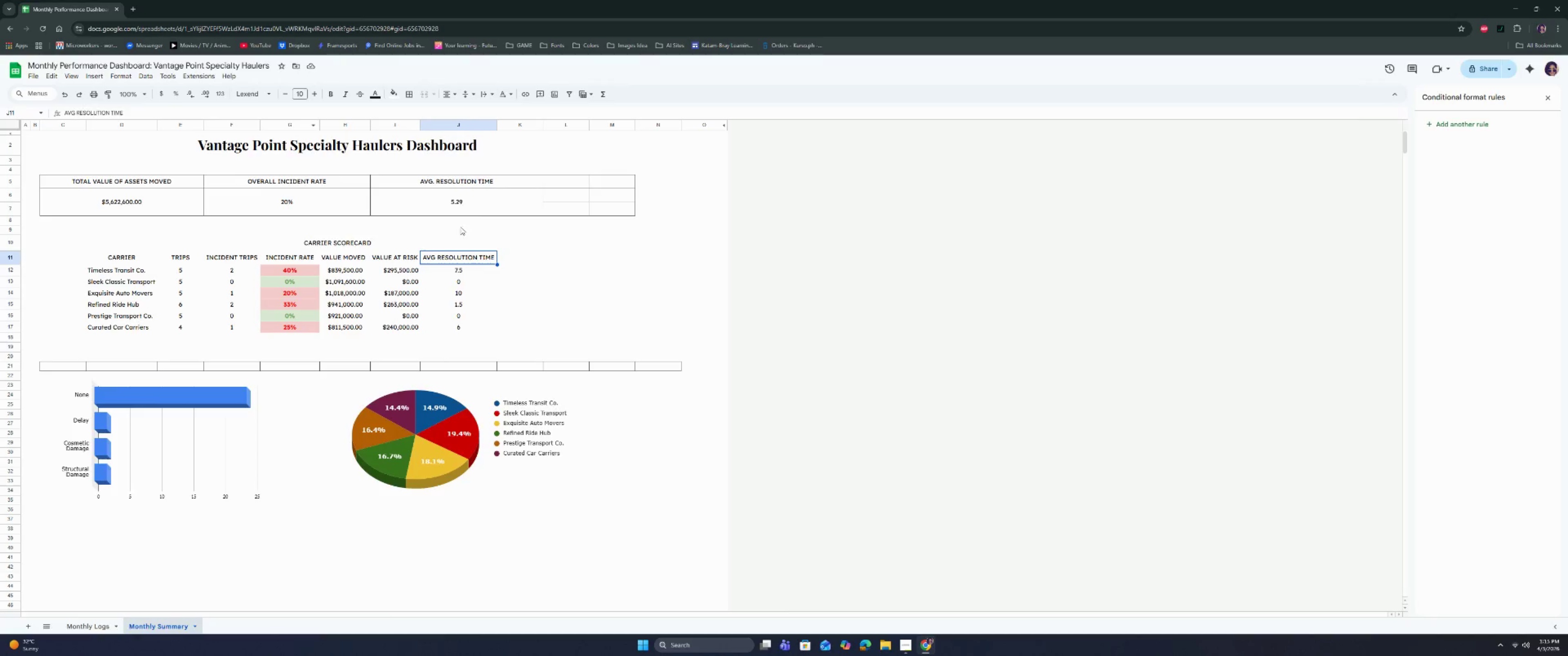 
left_click([459, 201])
 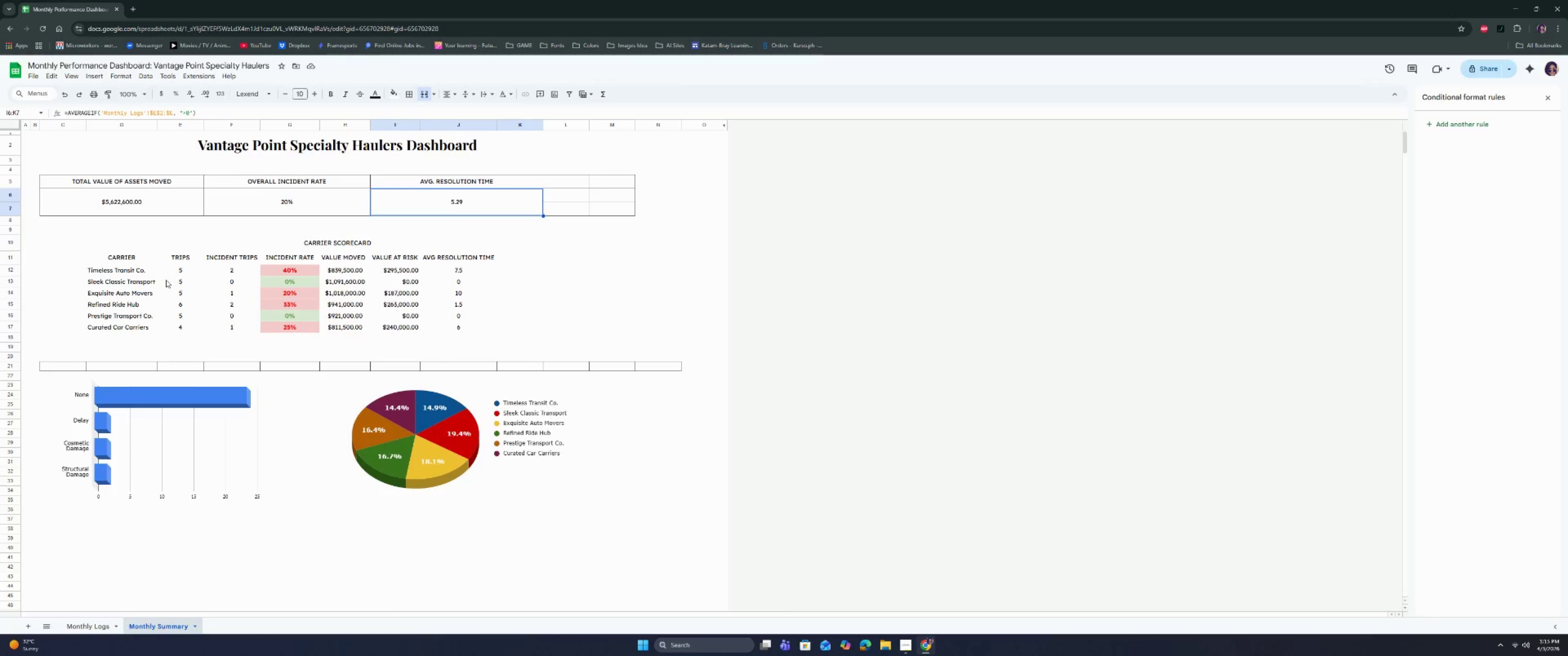 
left_click([129, 282])
 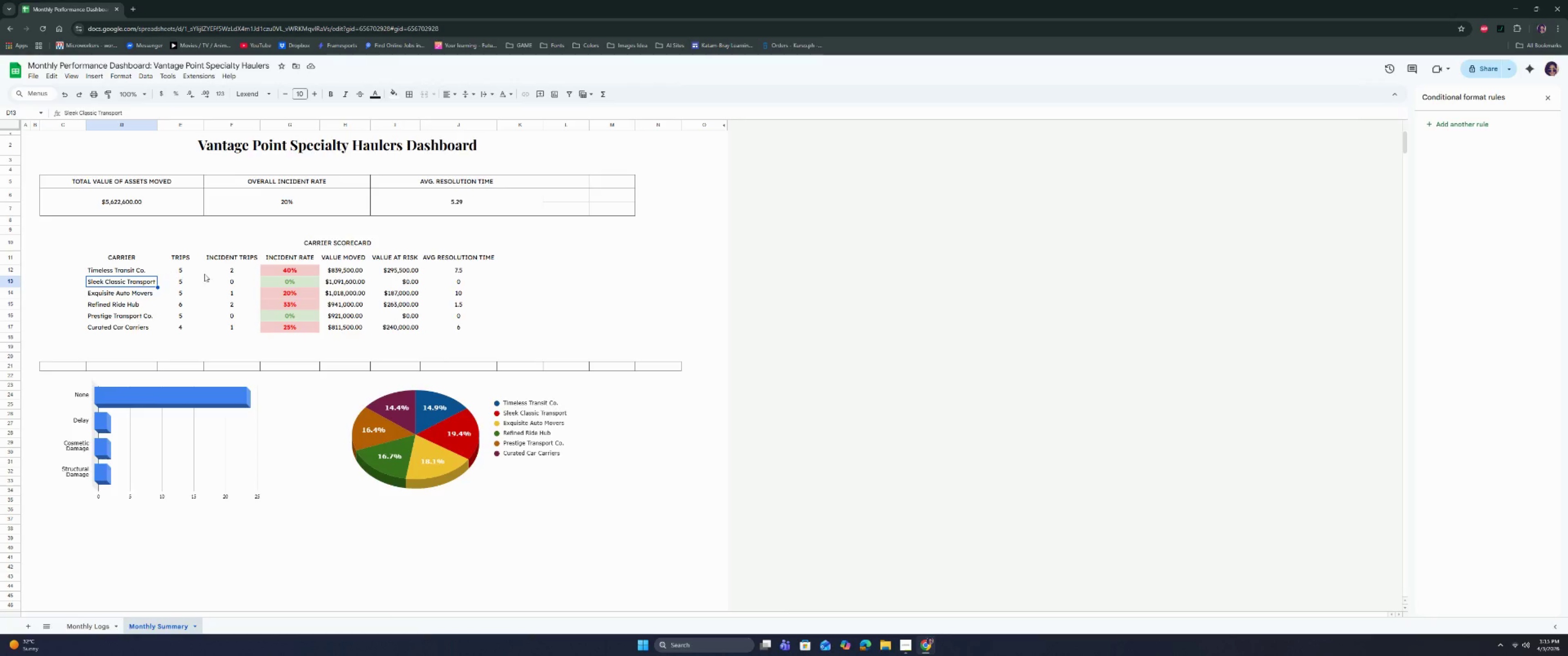 
left_click([334, 287])
 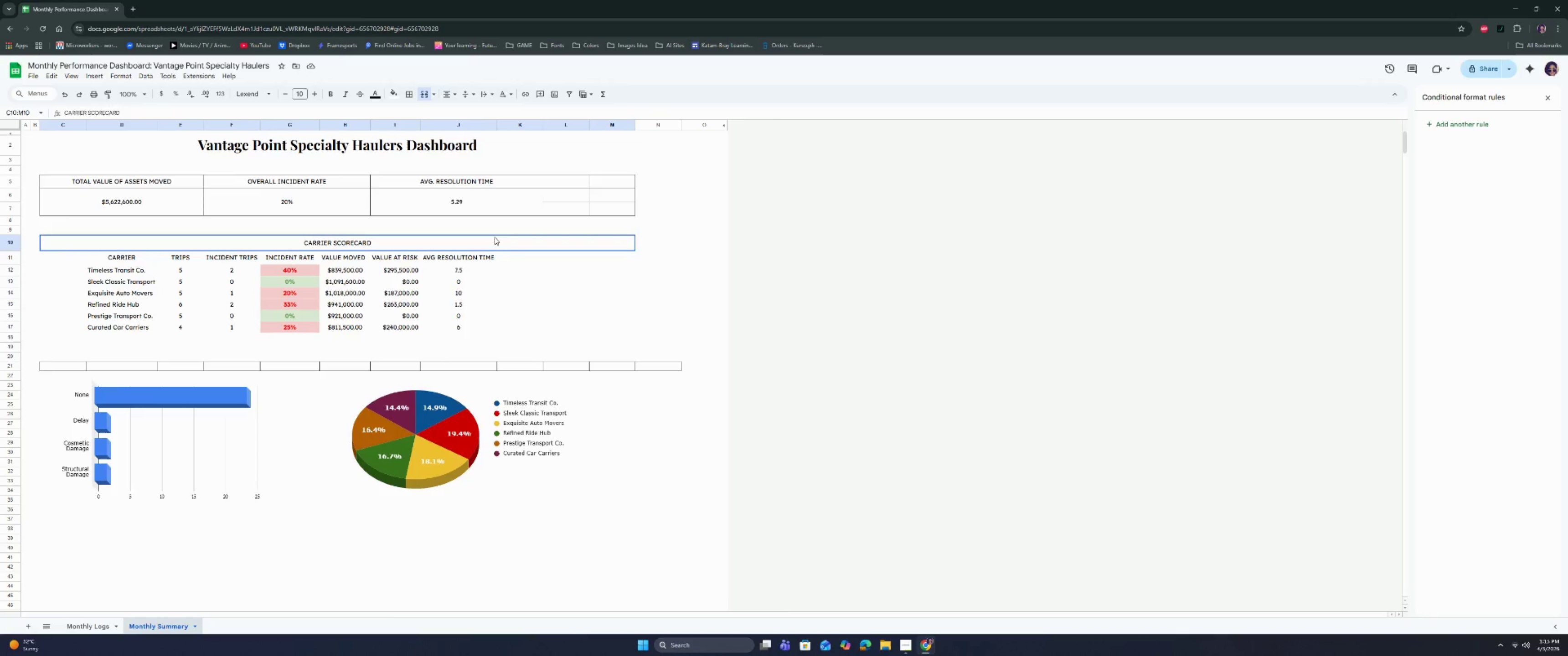 
double_click([492, 261])
 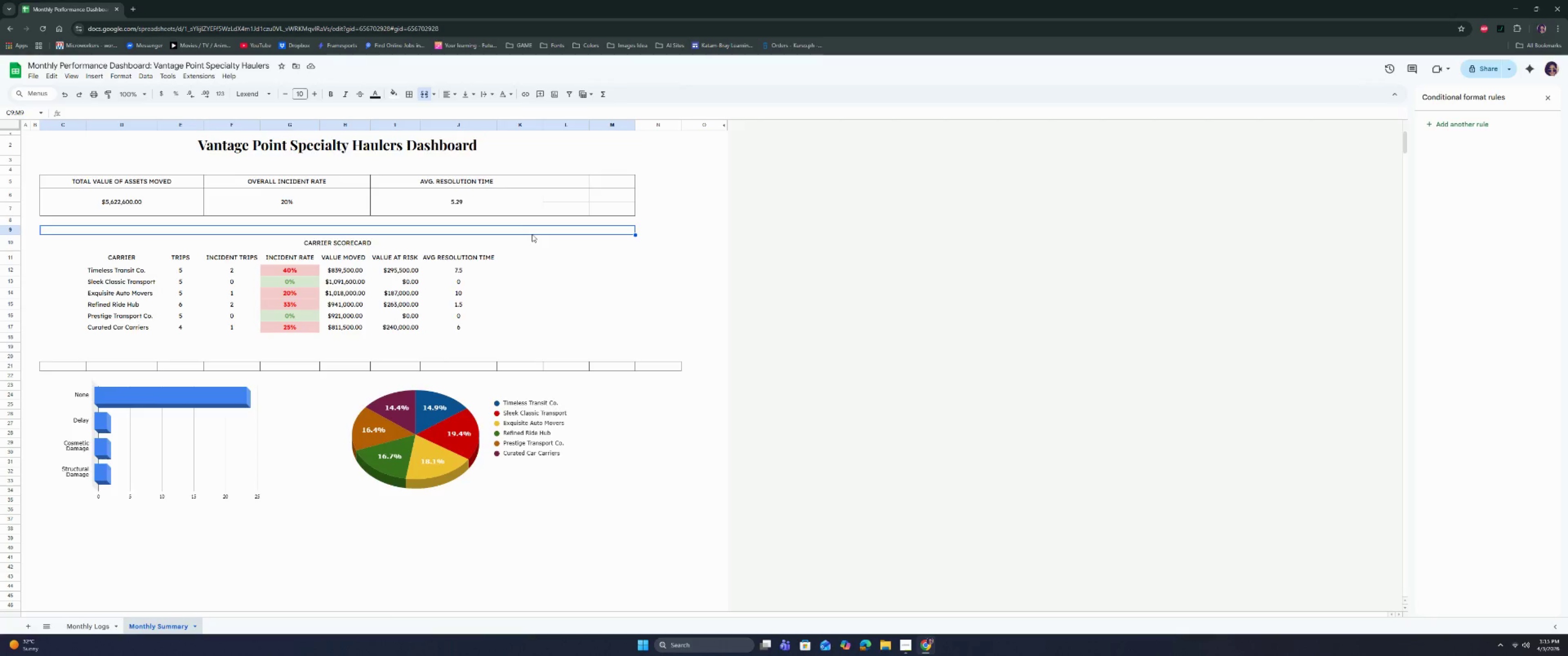 
left_click([540, 199])
 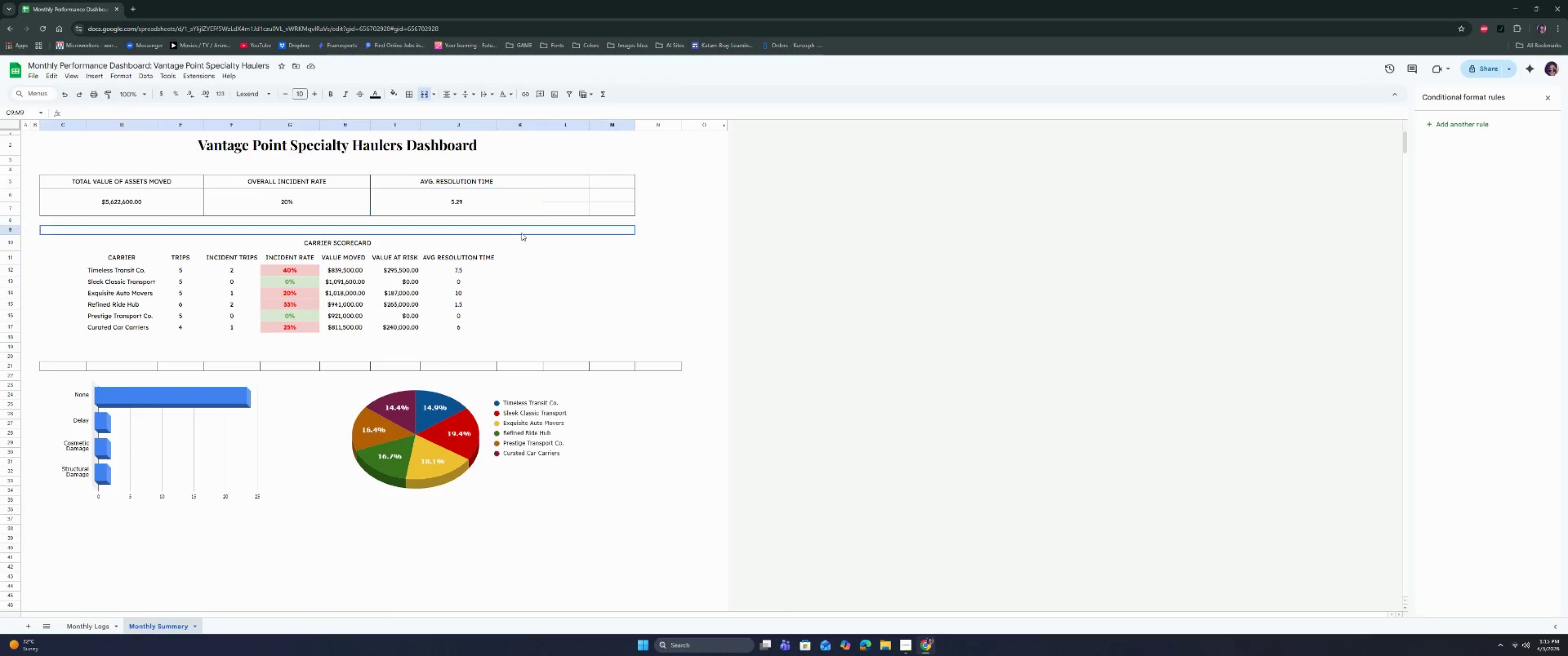 
double_click([520, 195])
 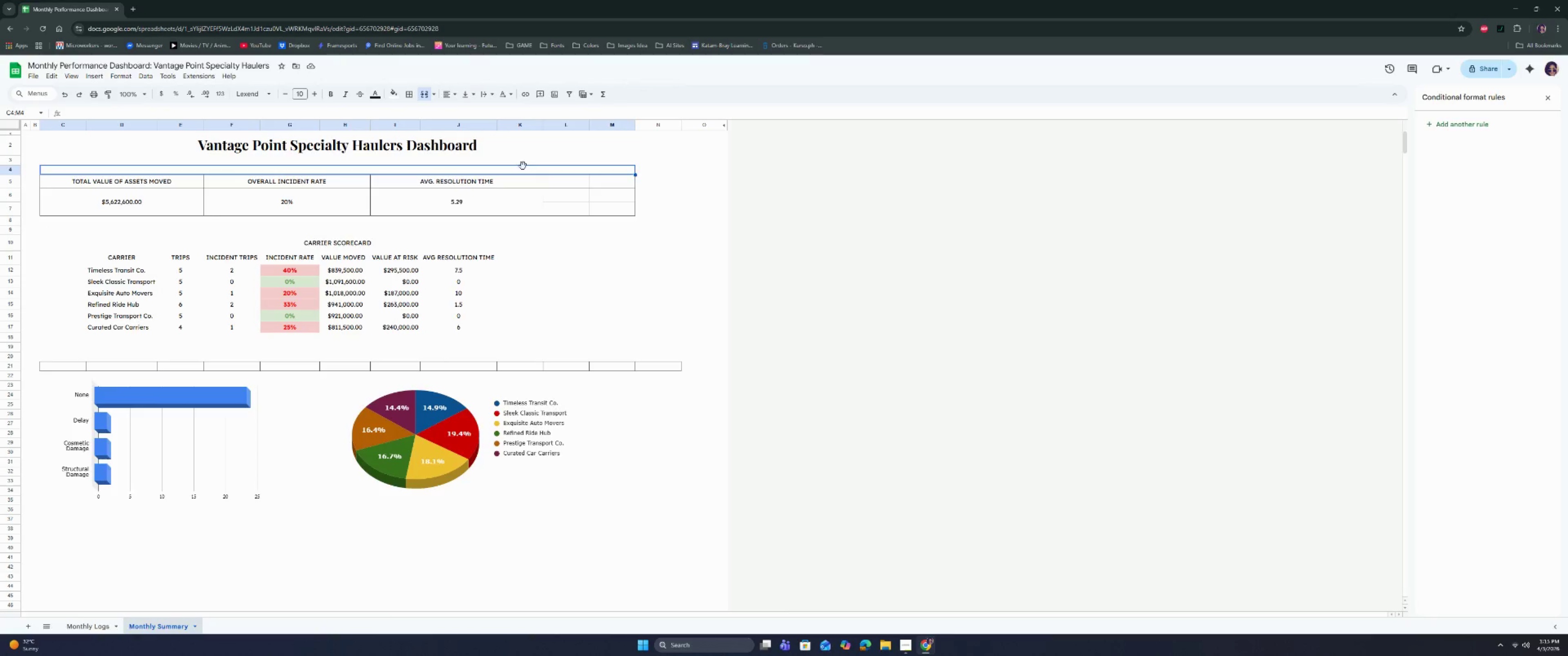 
double_click([524, 144])
 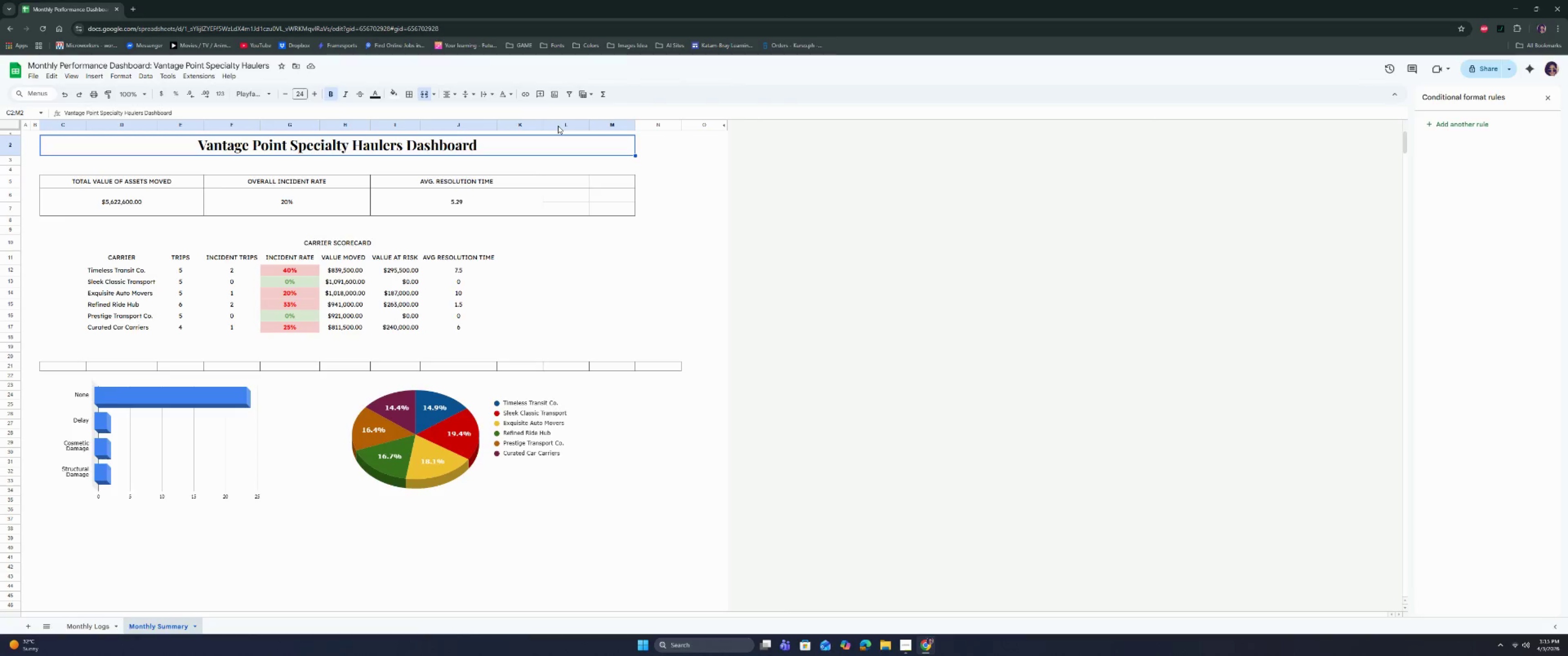 
left_click_drag(start_coordinate=[558, 126], to_coordinate=[652, 131])
 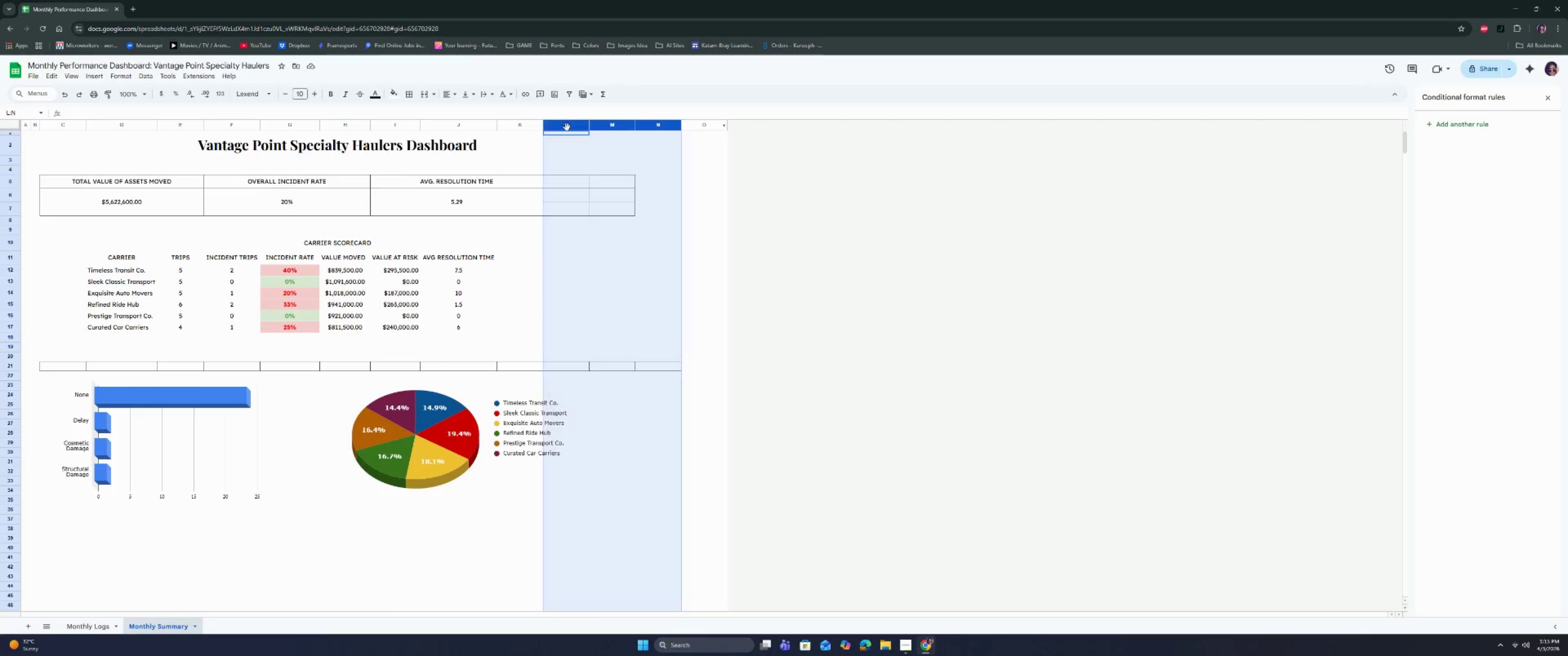 
double_click([597, 226])
 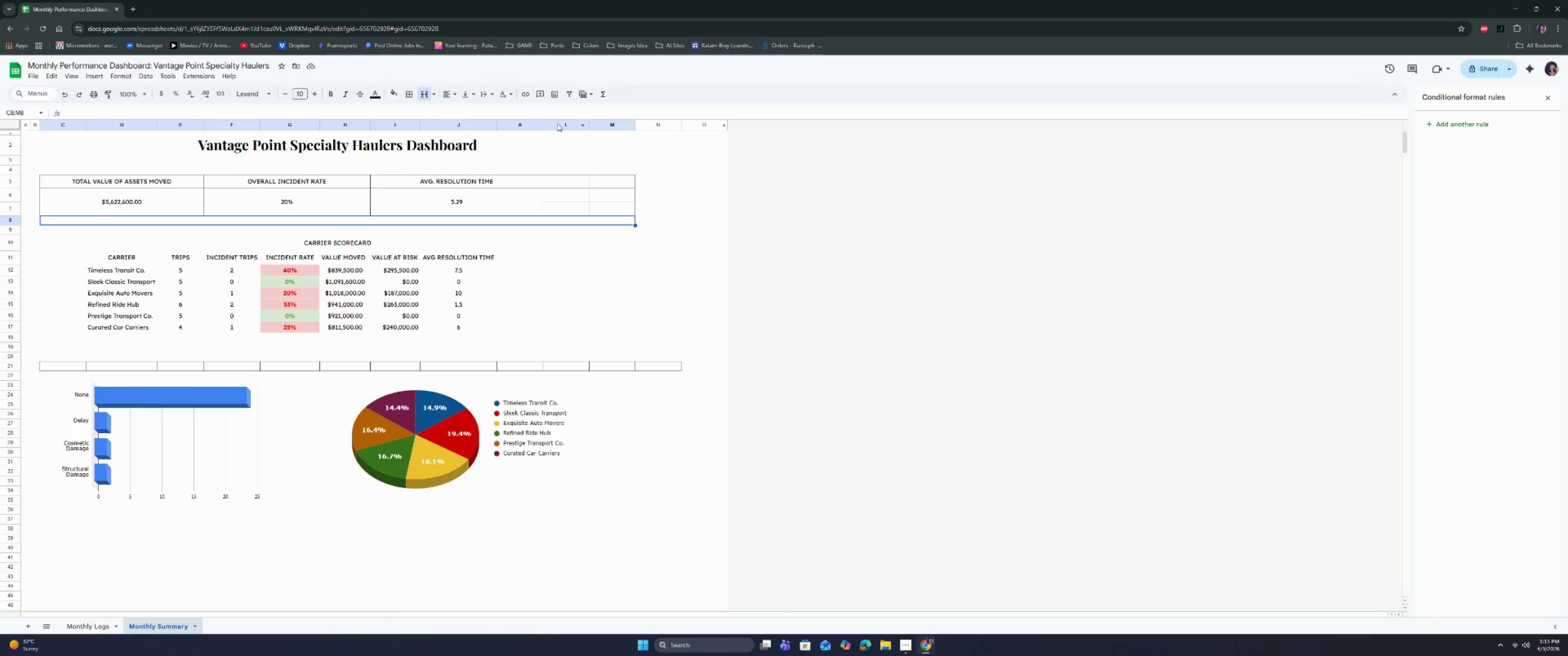 
left_click([557, 124])
 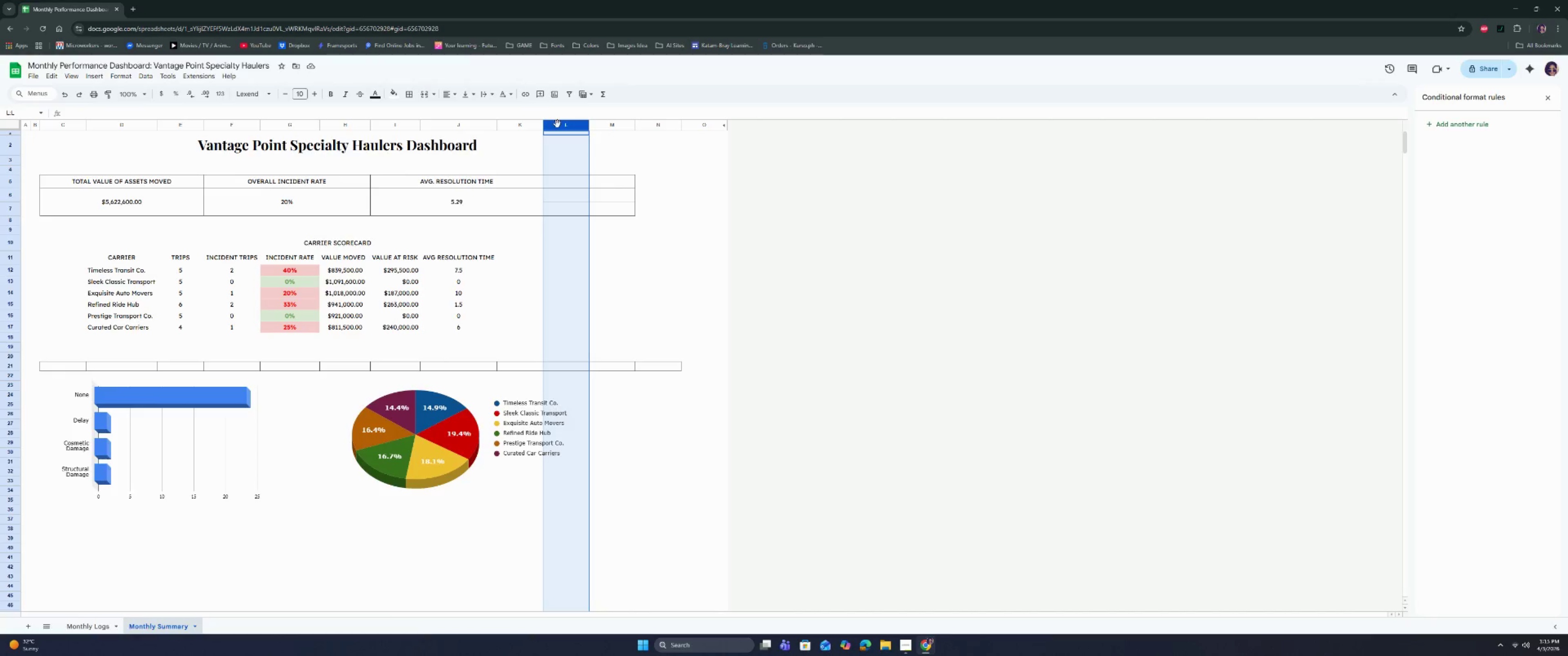 
right_click([557, 124])
 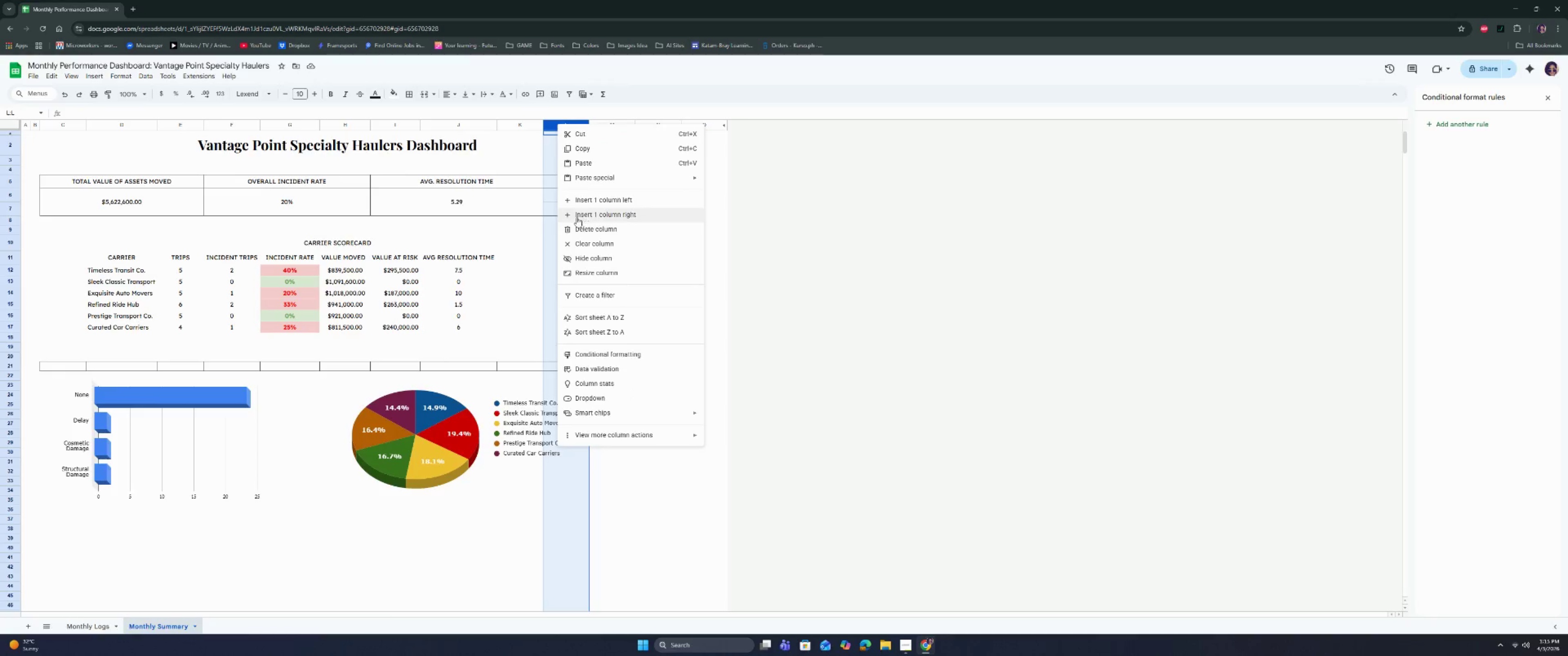 
left_click([527, 240])
 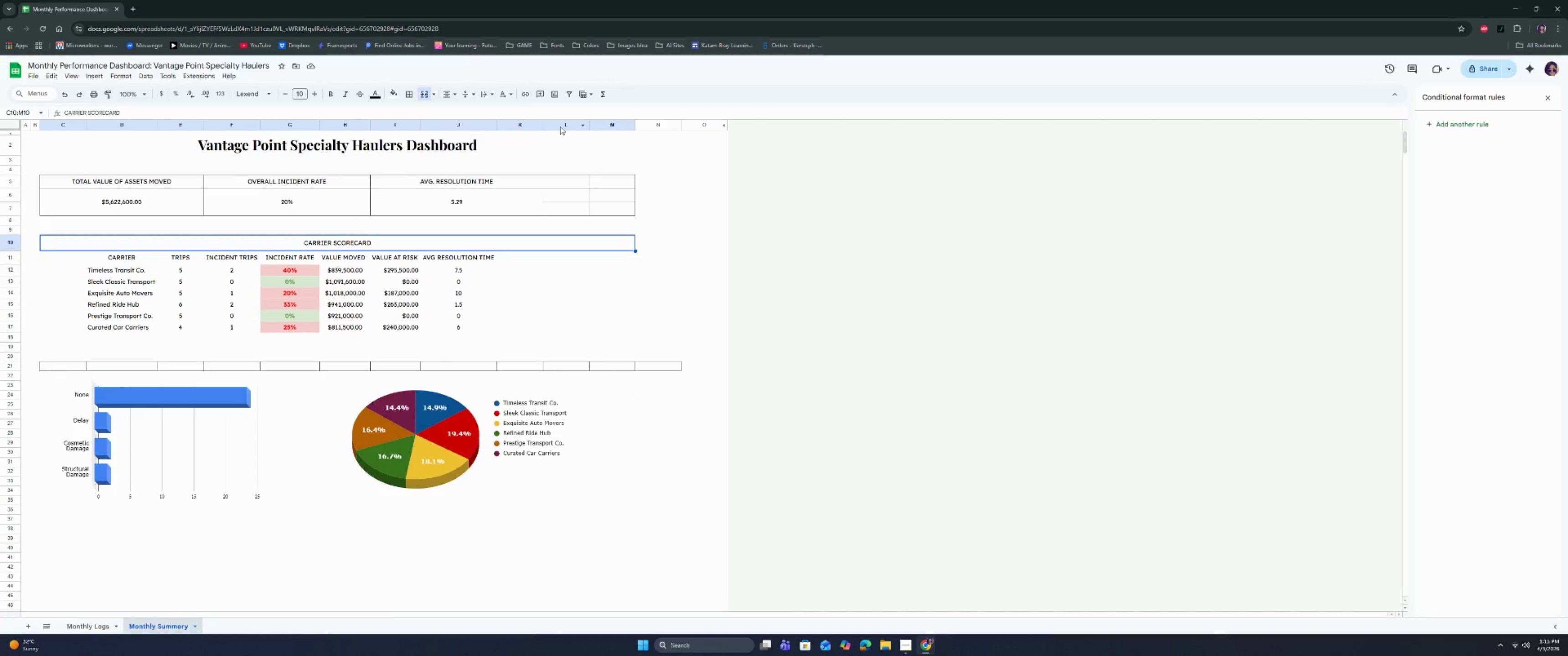 
left_click_drag(start_coordinate=[561, 125], to_coordinate=[699, 133])
 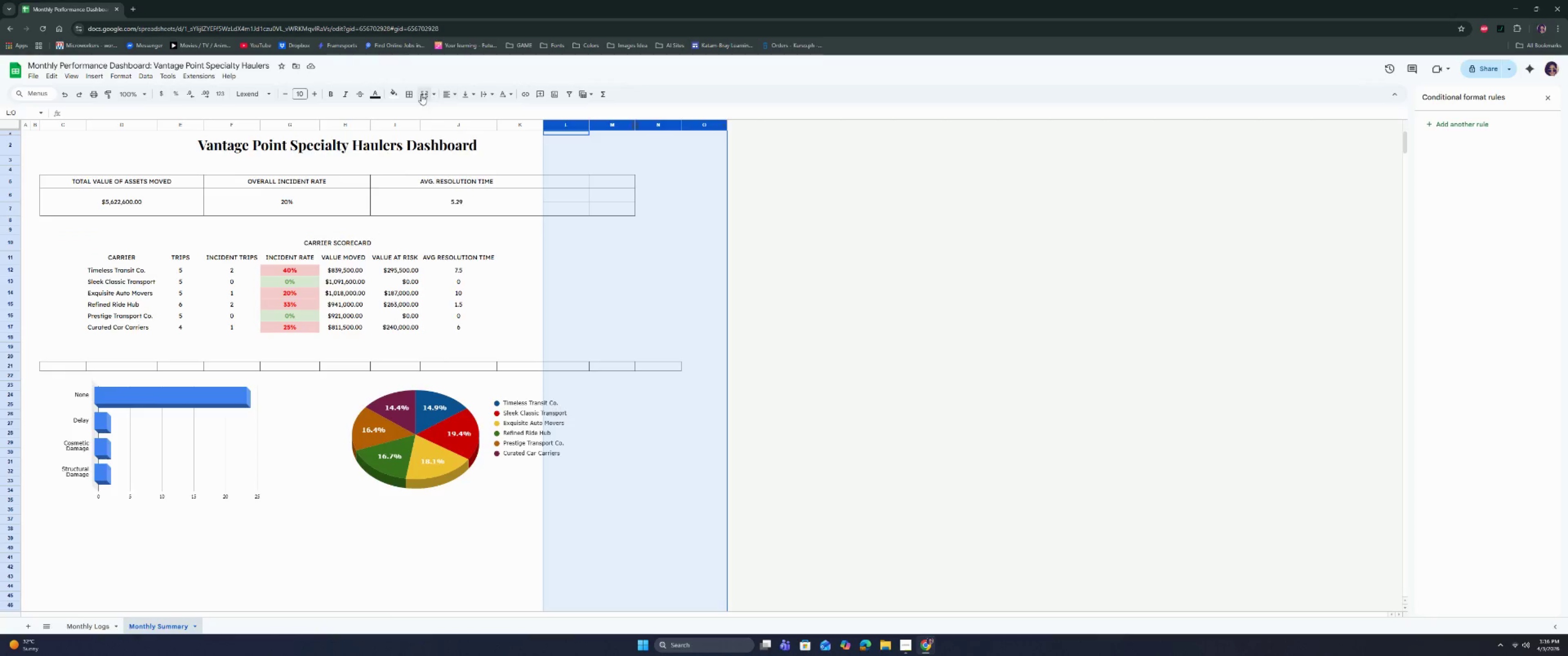 
left_click([412, 92])
 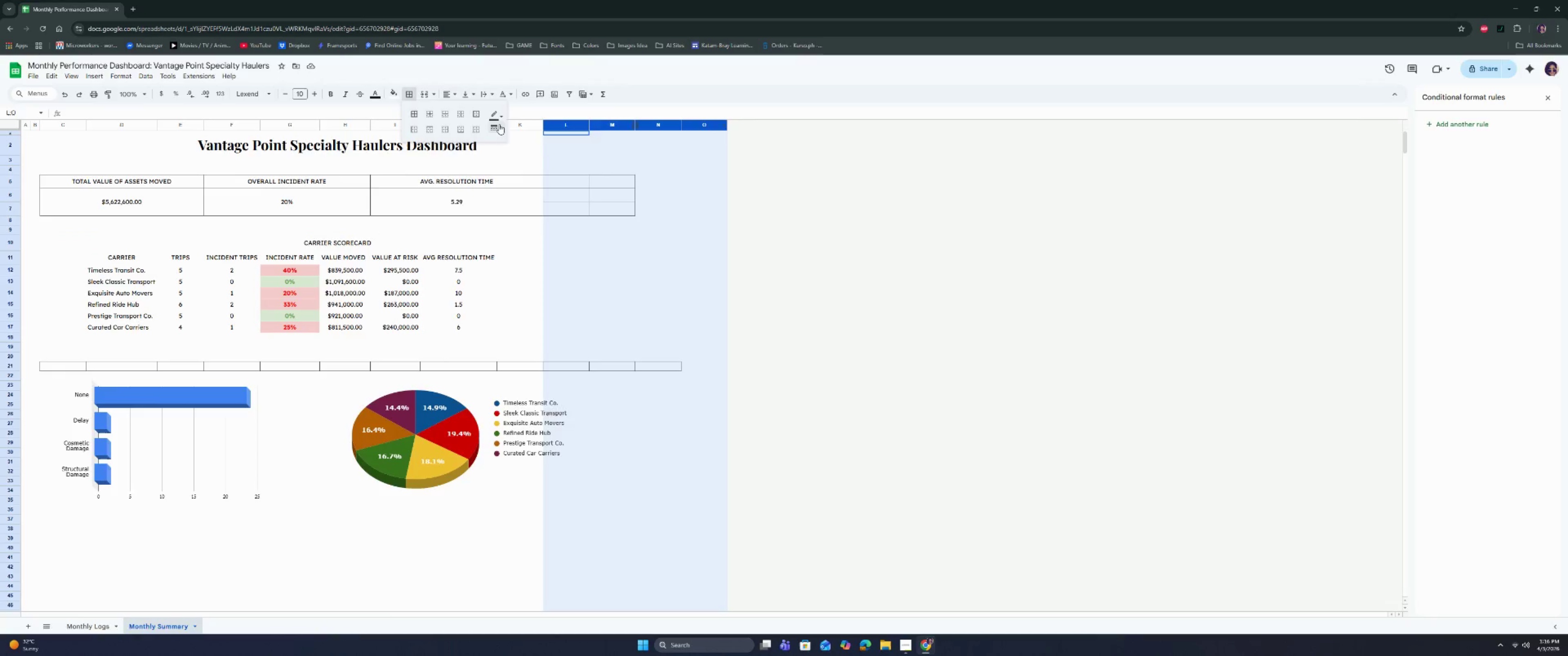 
left_click([500, 118])
 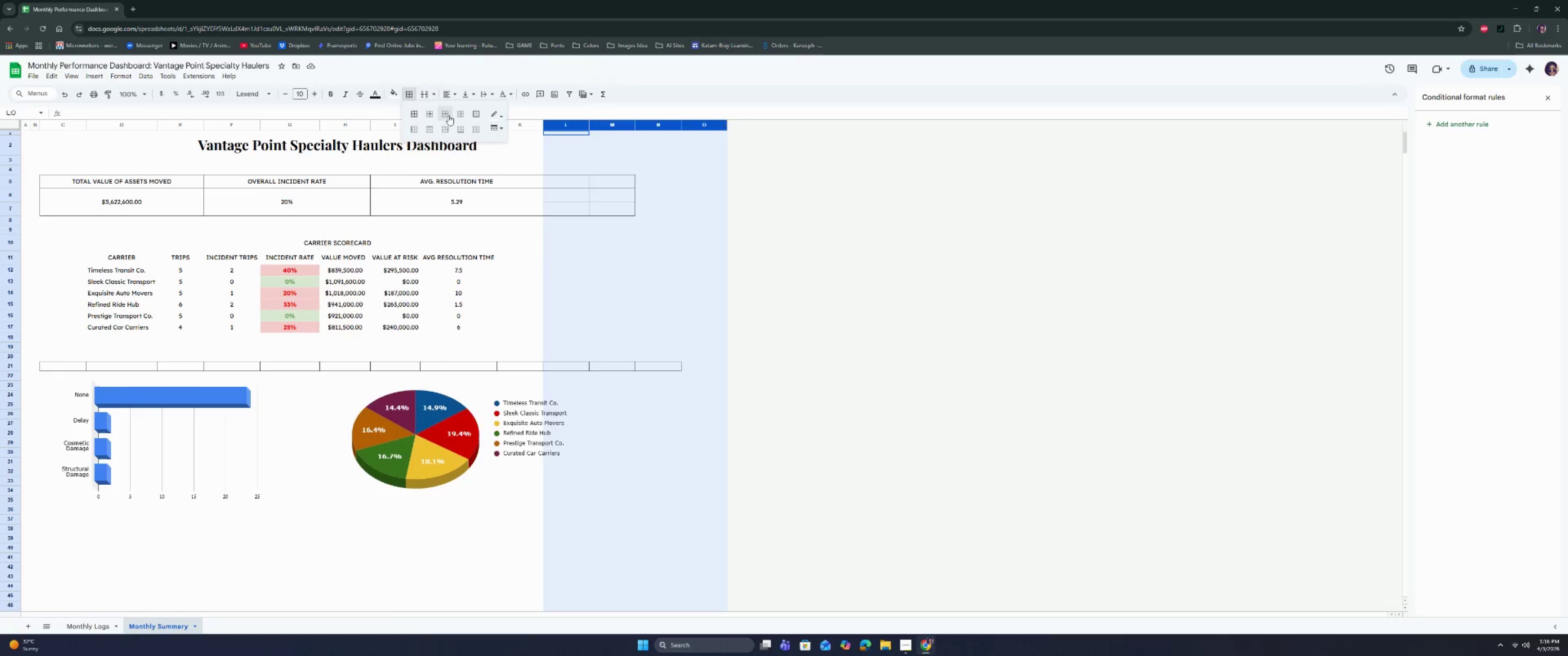 
left_click([433, 113])
 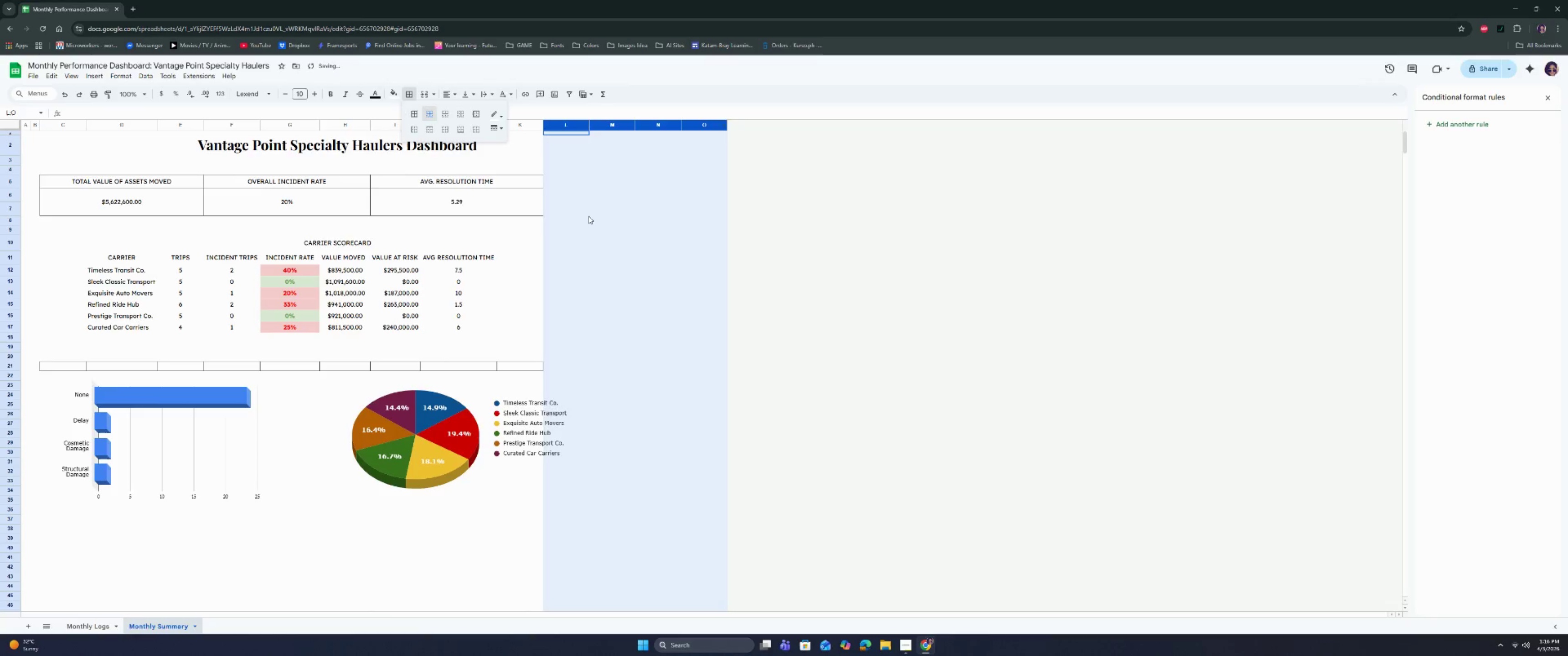 
left_click([598, 309])
 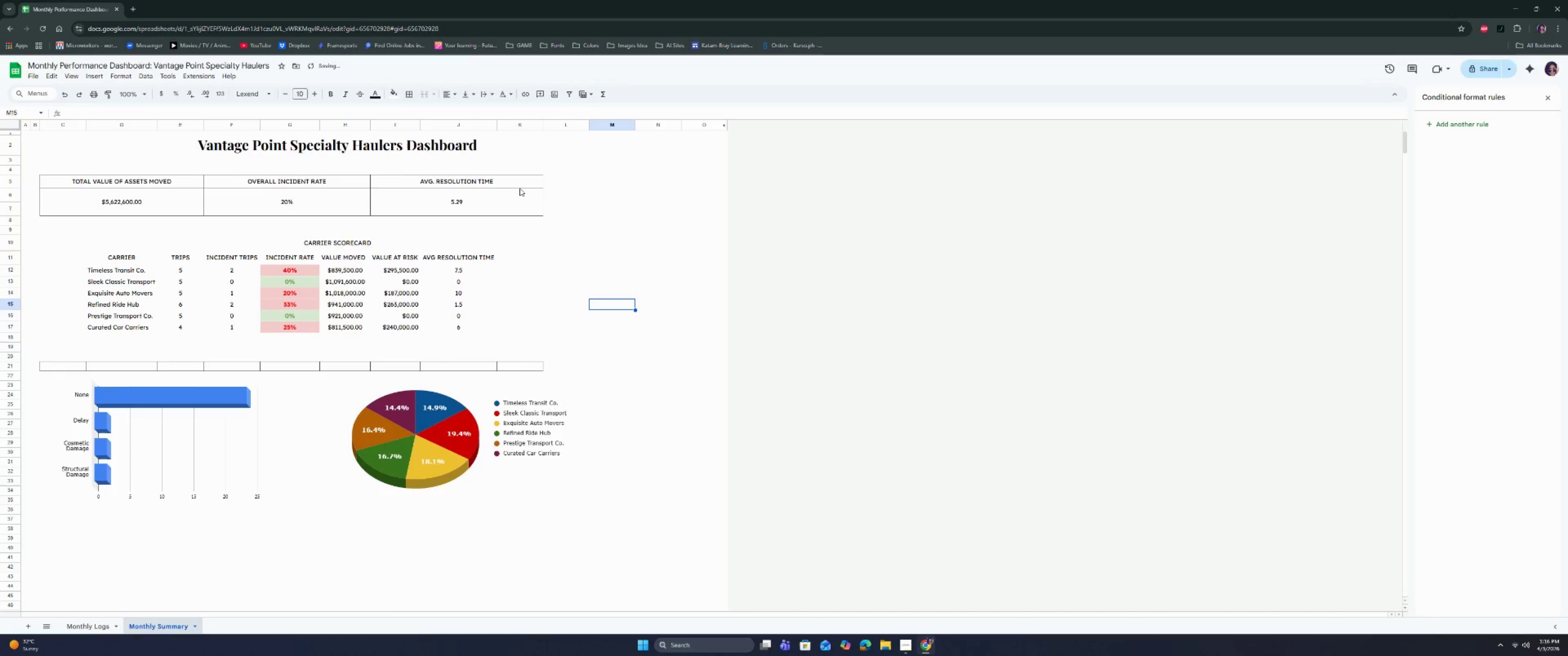 
left_click_drag(start_coordinate=[518, 184], to_coordinate=[516, 208])
 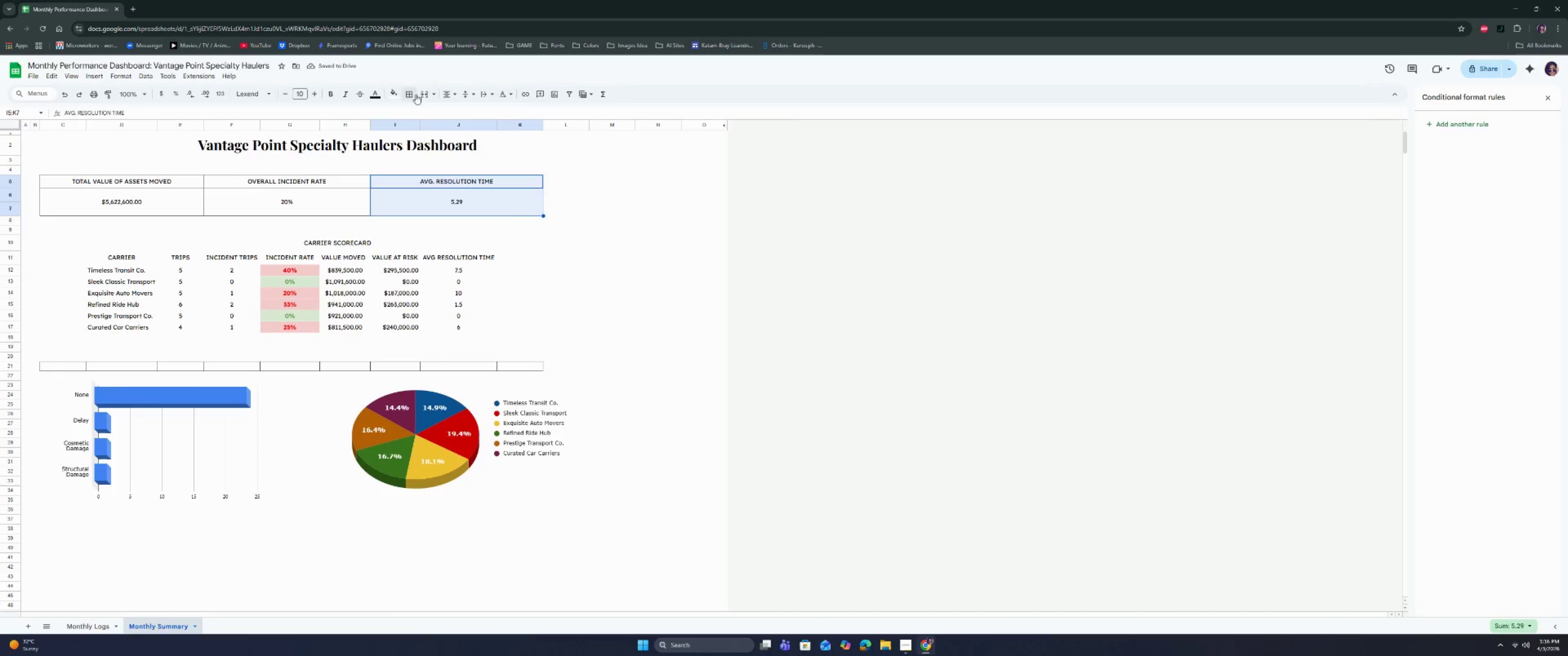 
left_click([407, 93])
 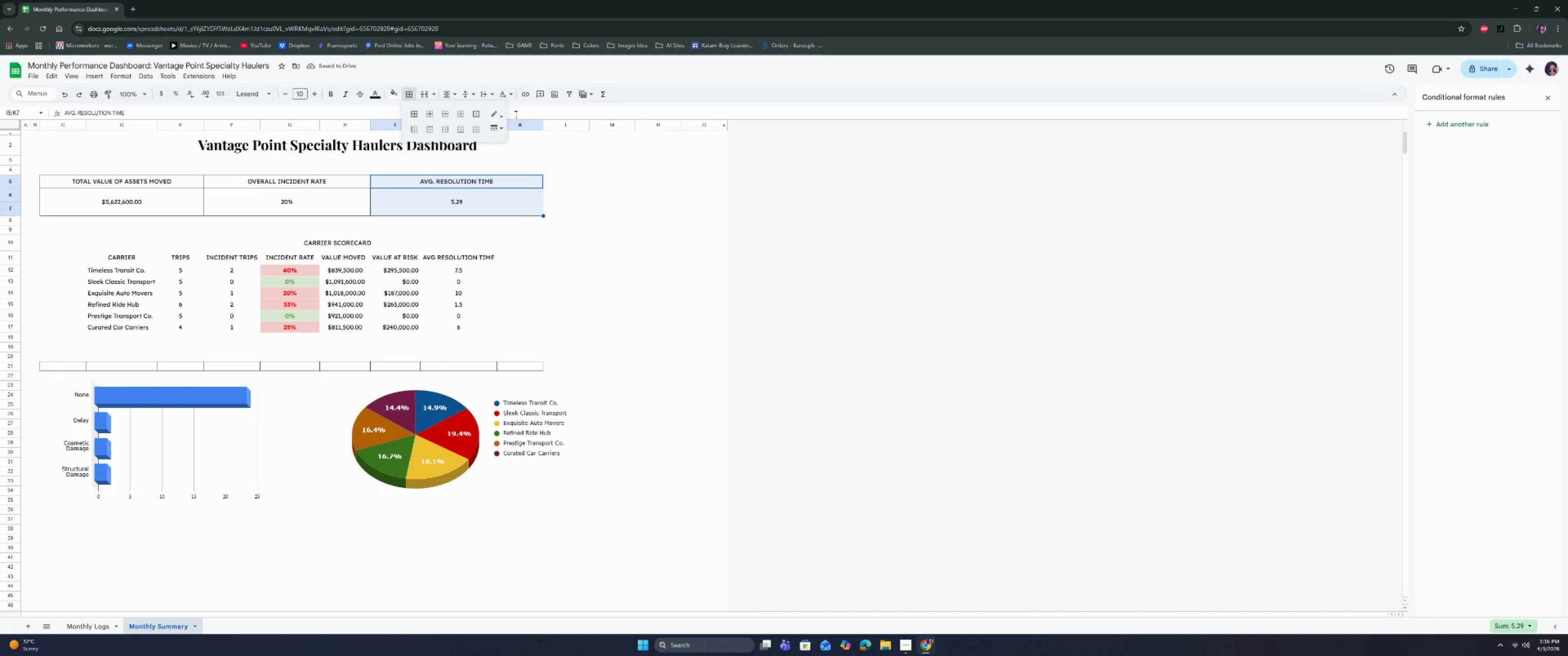 
left_click([495, 114])
 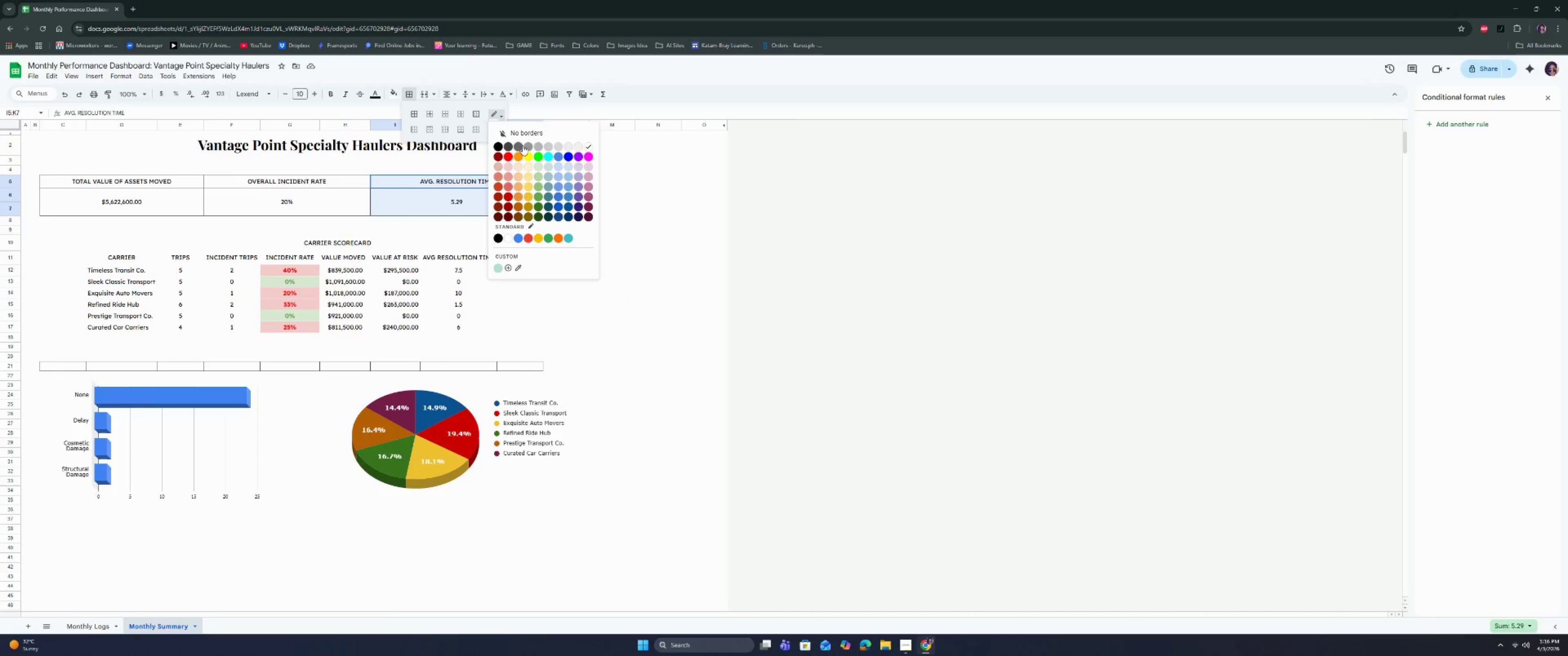 
left_click([527, 145])
 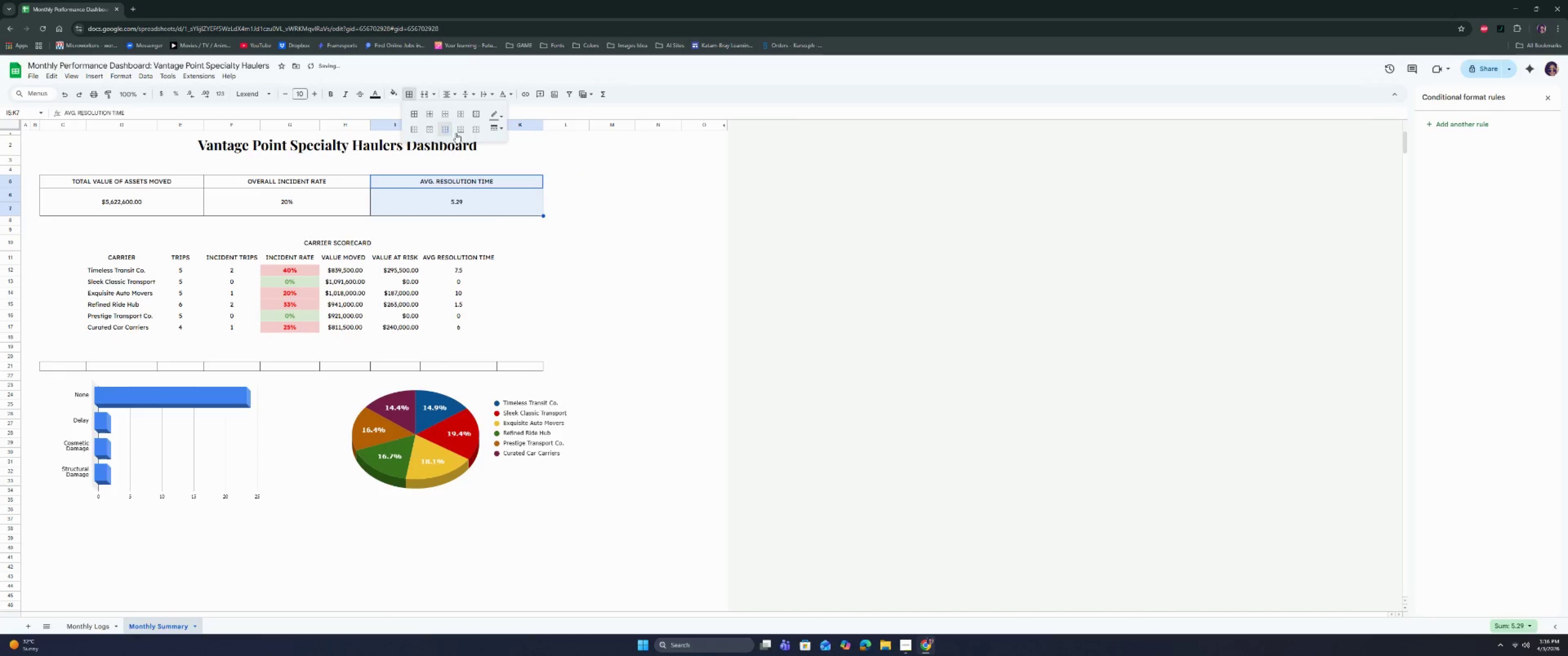 
double_click([493, 221])
 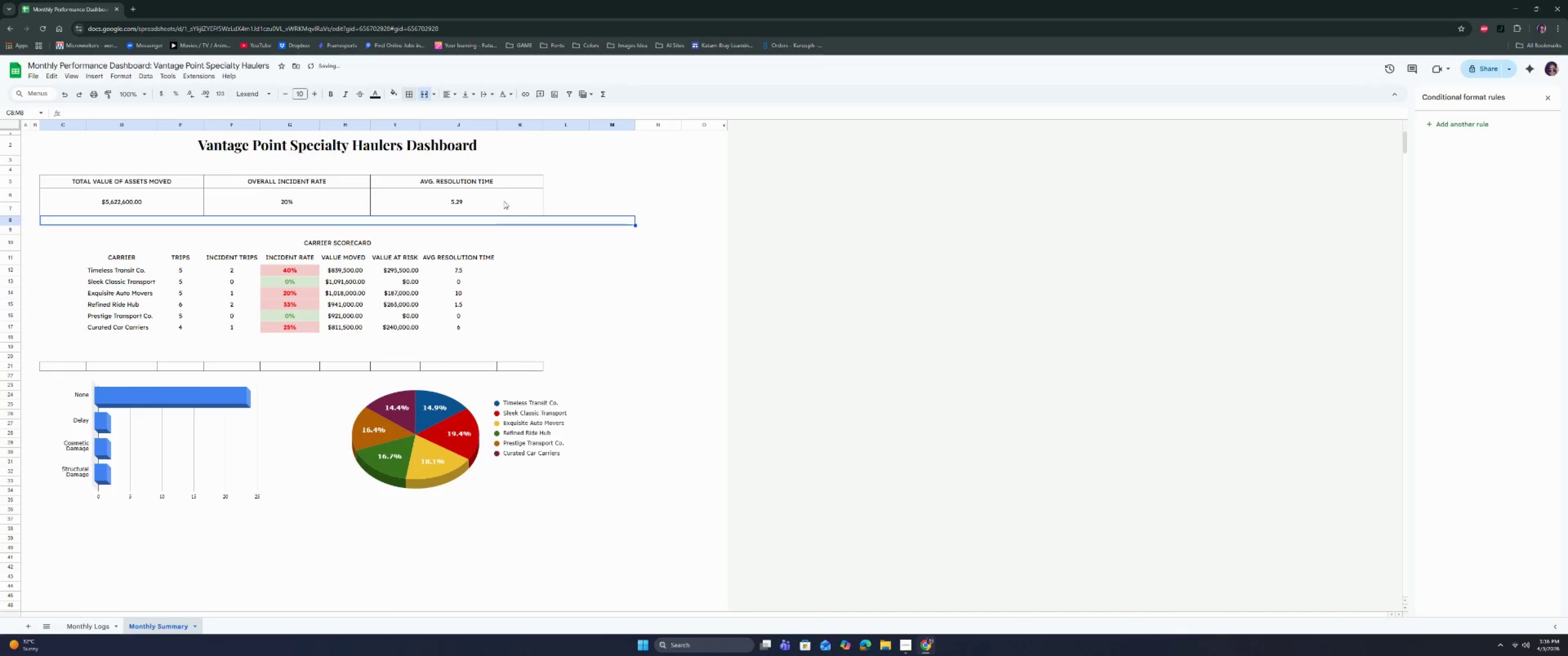 
left_click([272, 188])
 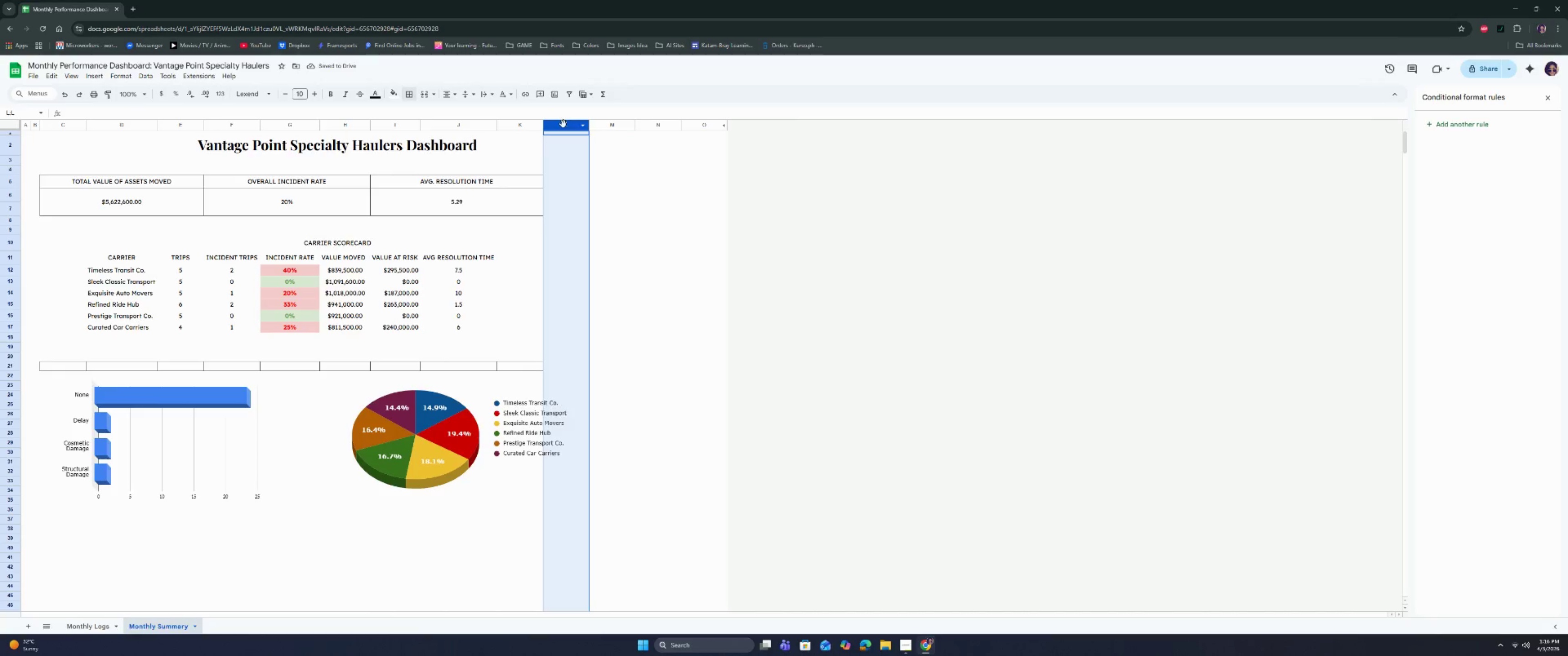 
left_click([563, 124])
 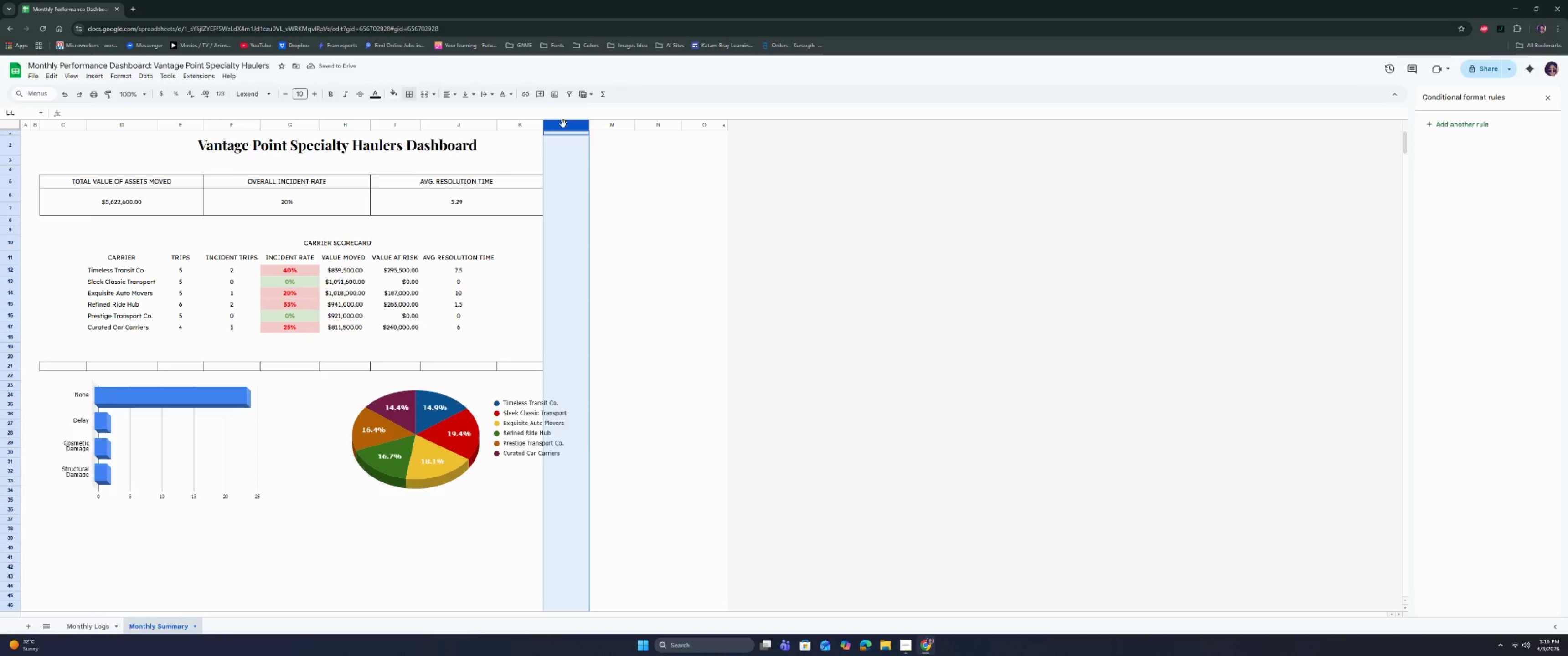 
right_click([563, 124])
 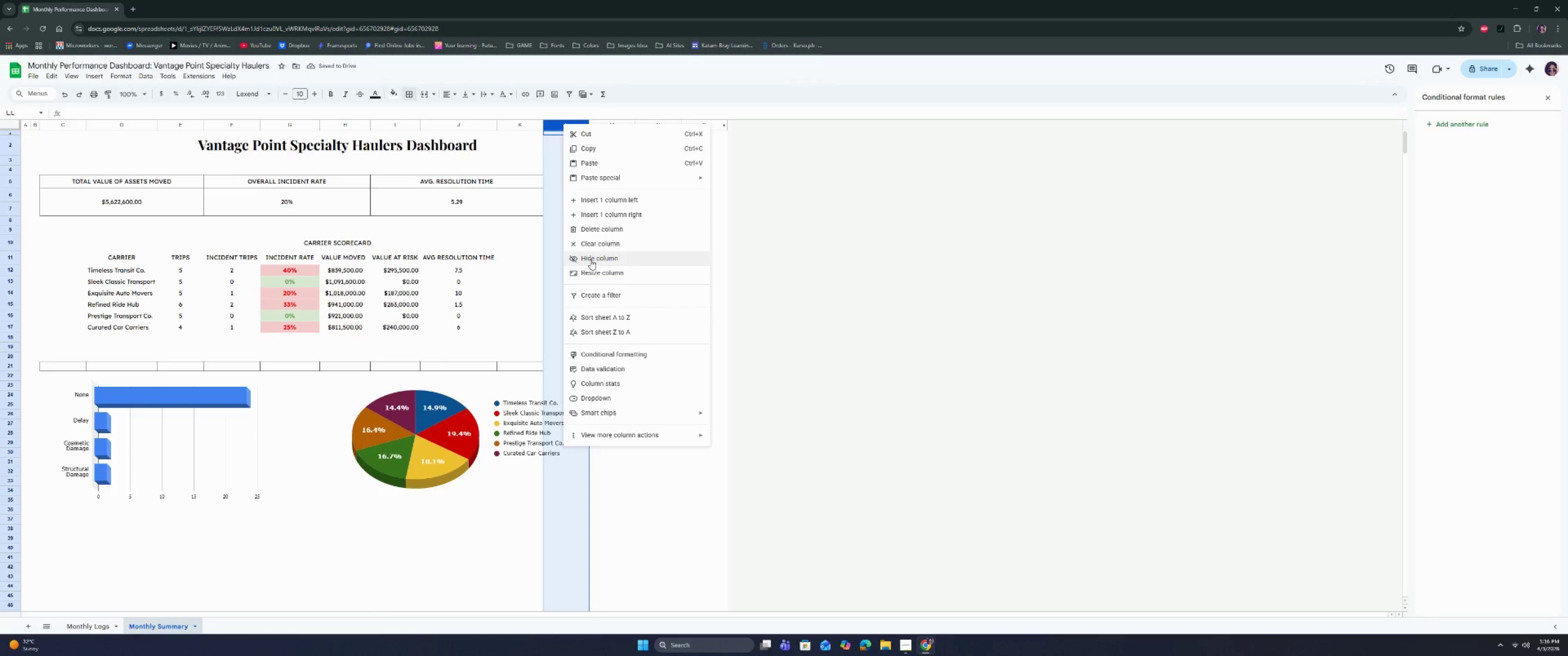 
left_click([588, 274])
 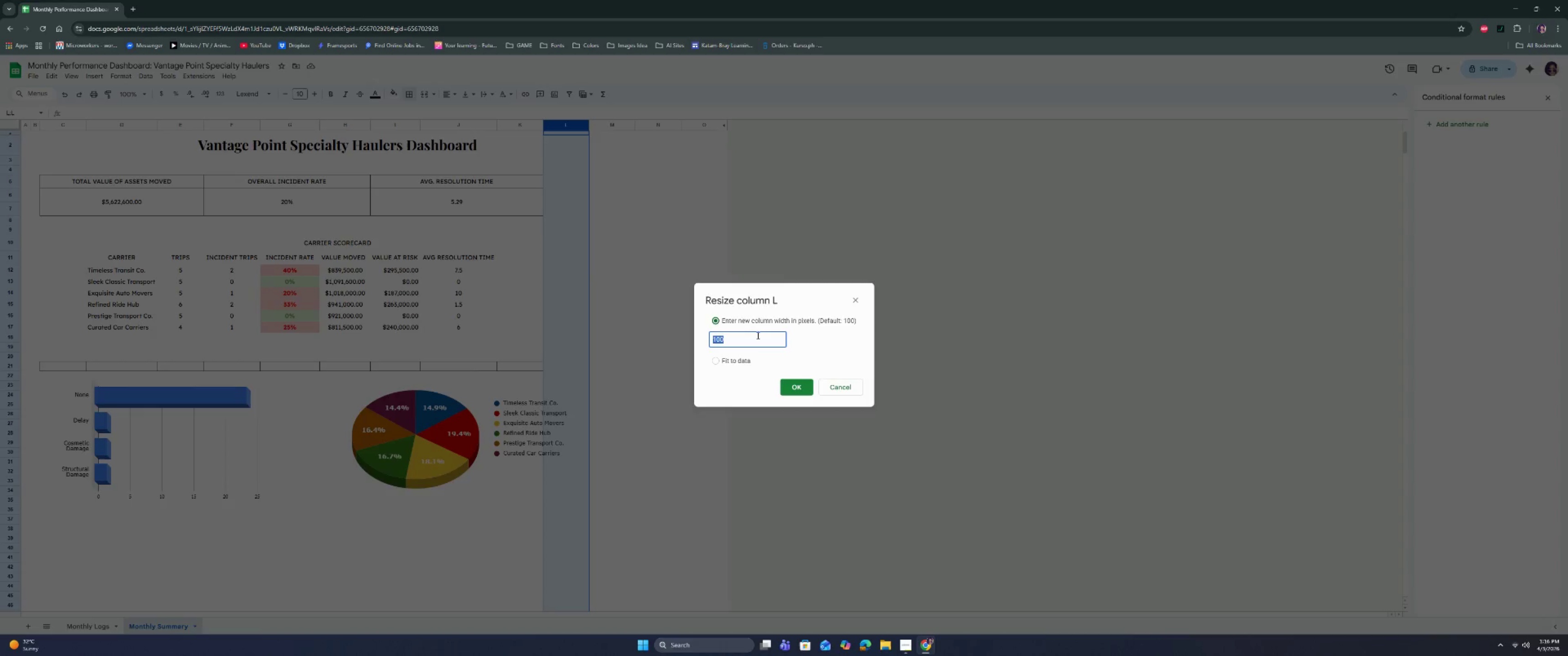 
type(20)
 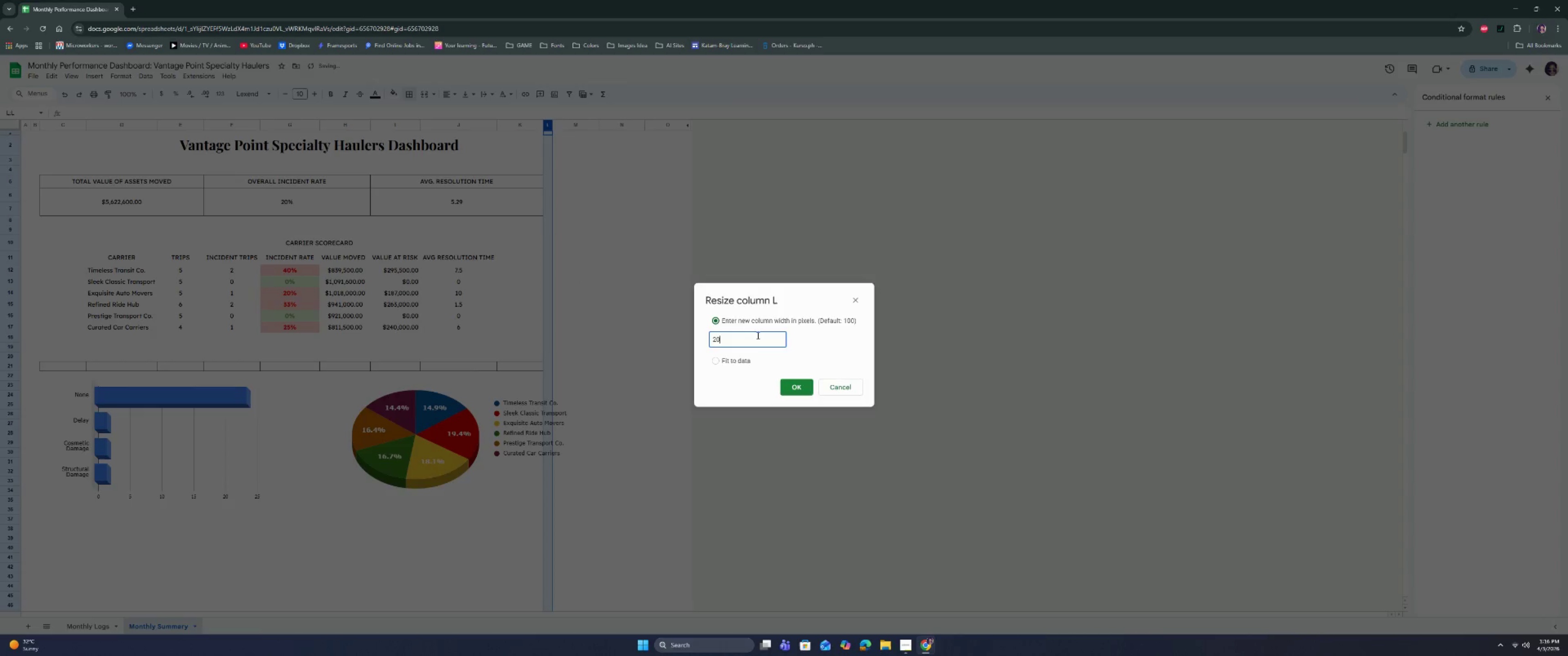 
key(Enter)
 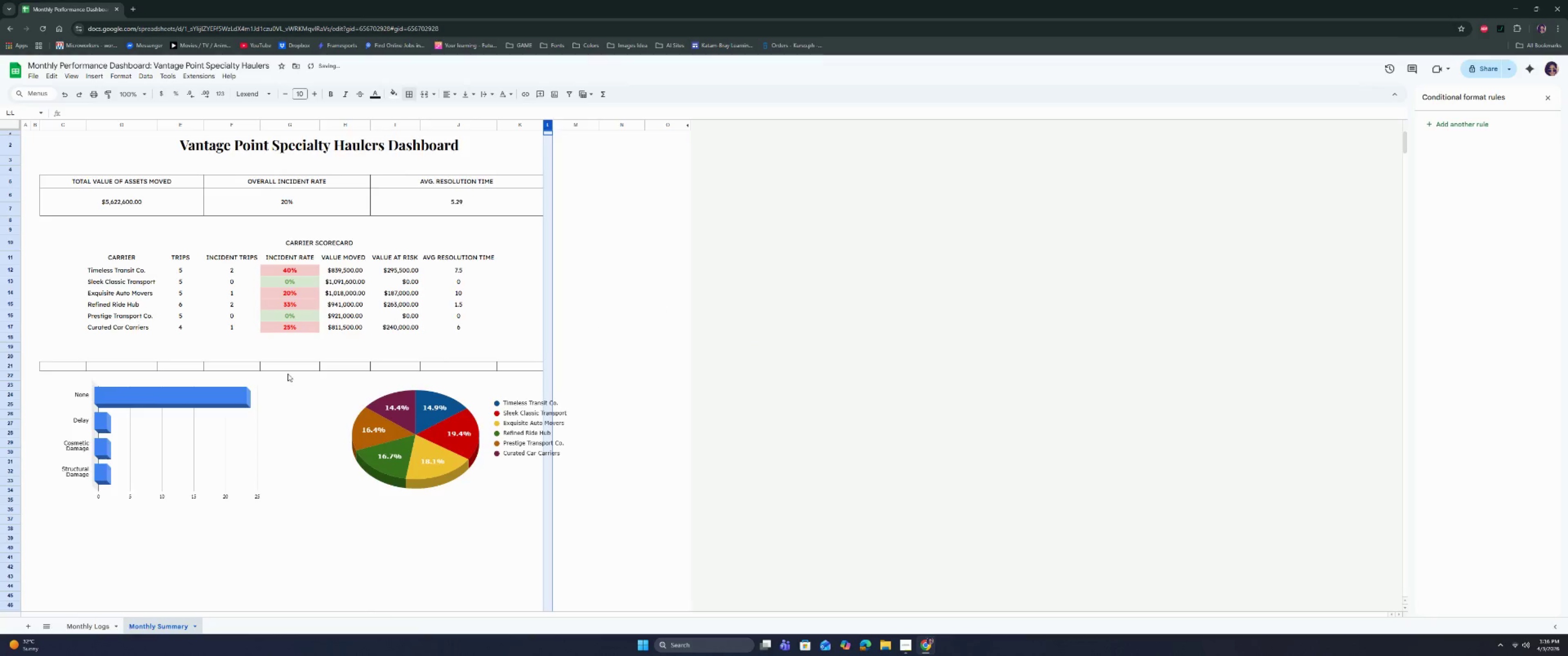 
left_click([226, 465])
 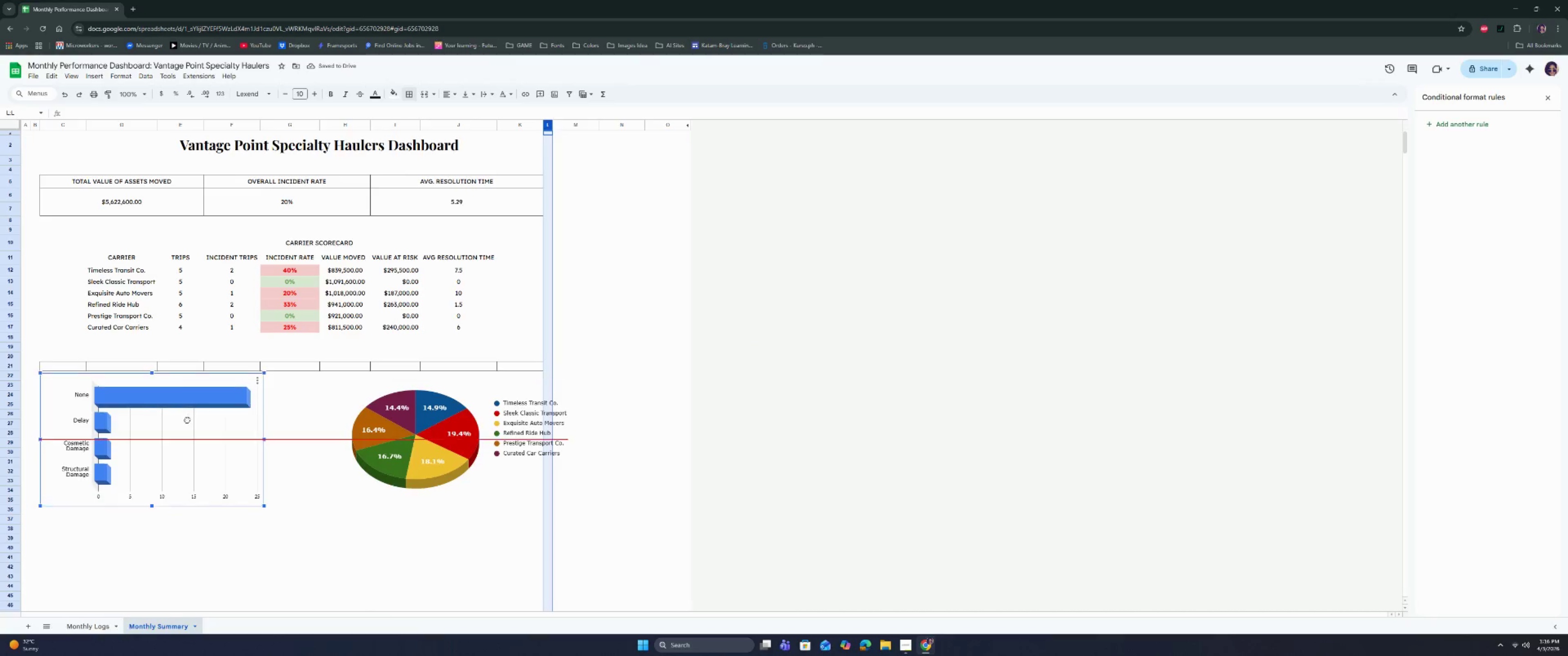 
left_click([377, 415])
 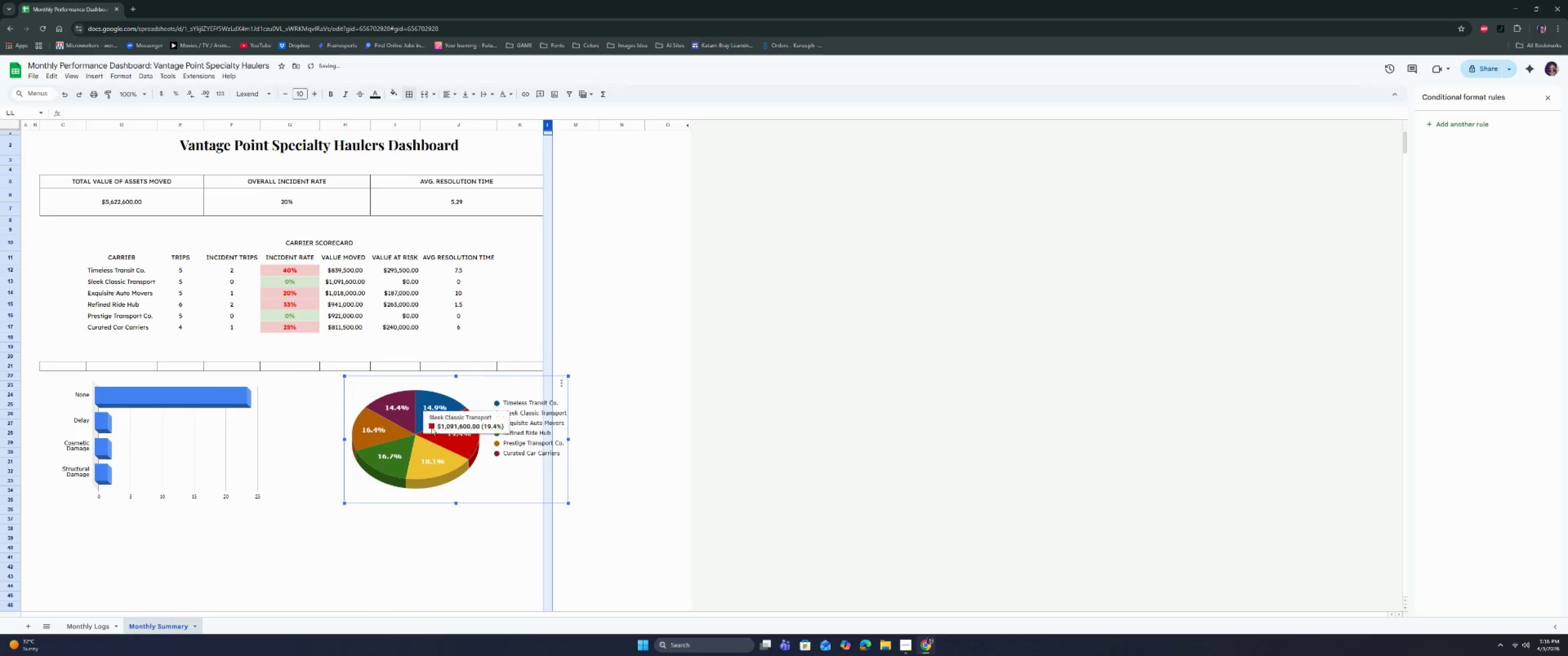 
left_click_drag(start_coordinate=[431, 427], to_coordinate=[378, 424])
 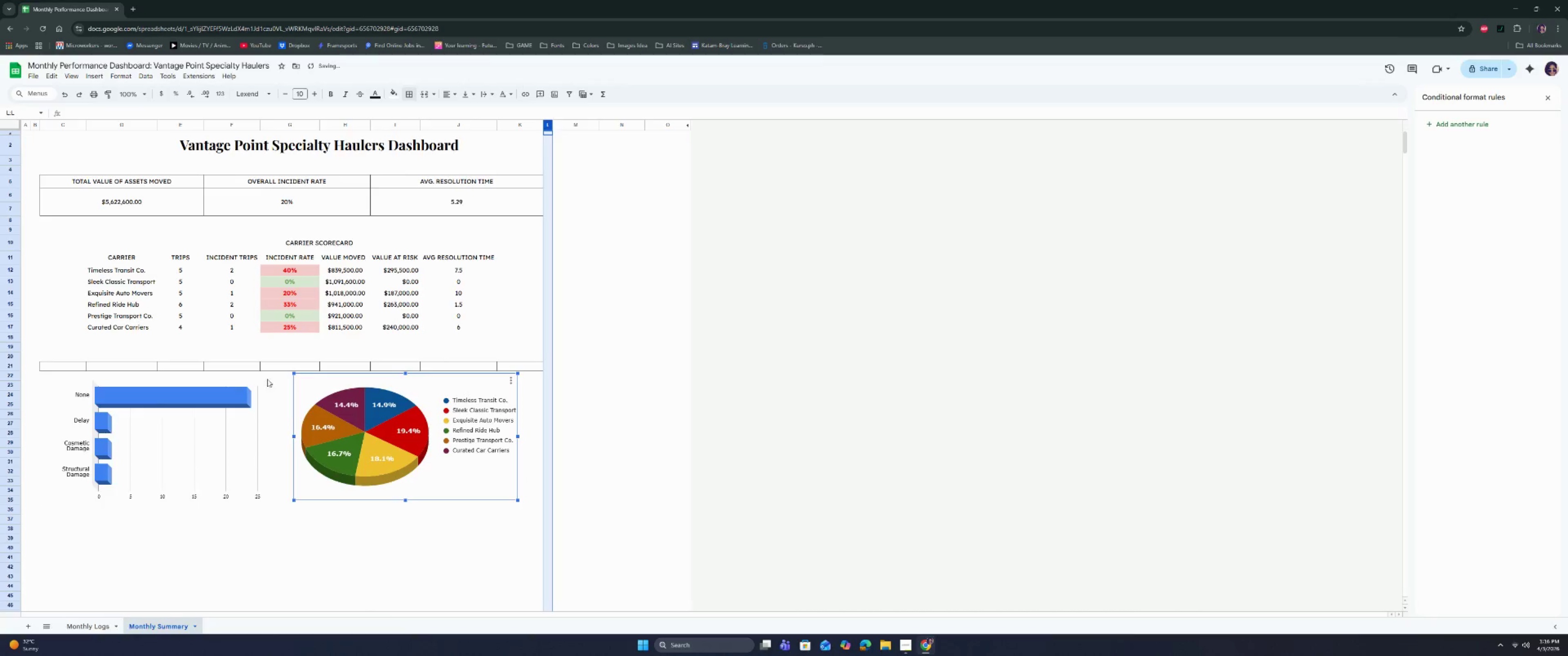 
left_click([268, 369])
 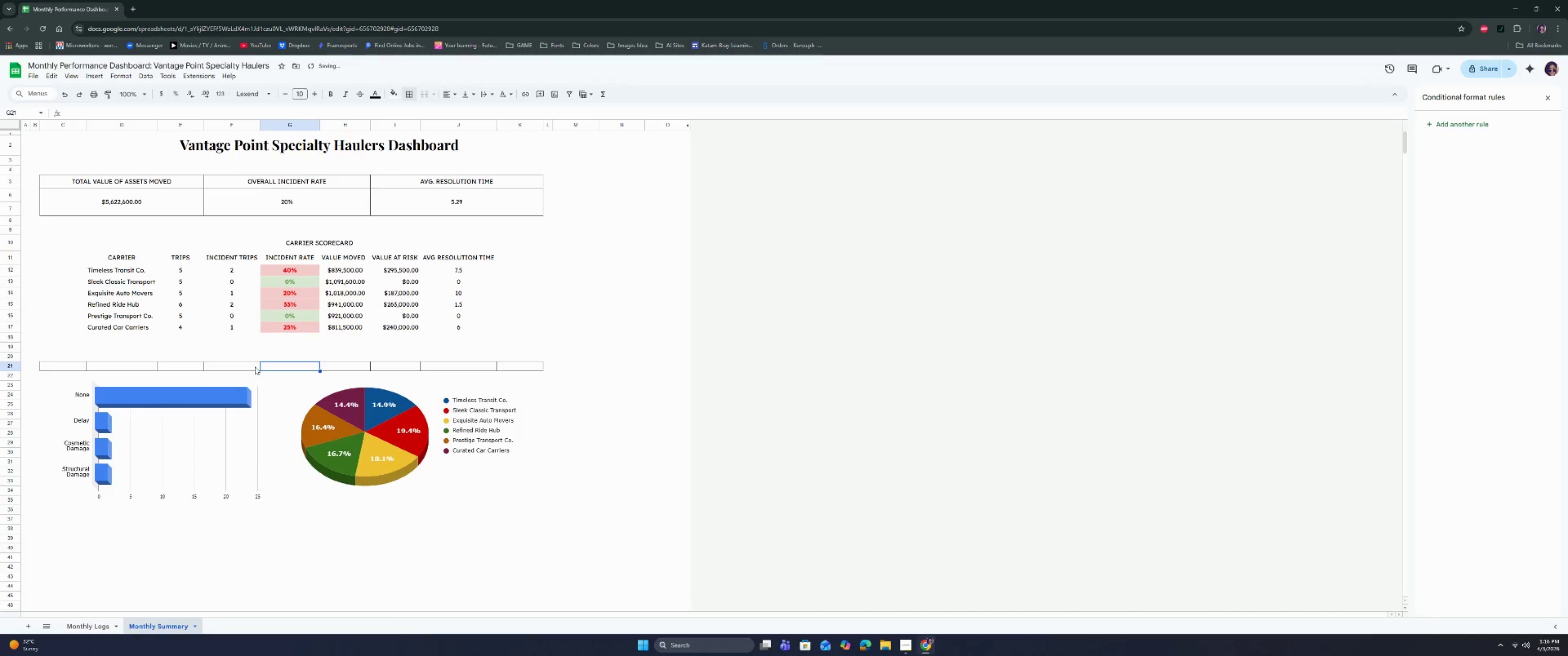 
left_click_drag(start_coordinate=[242, 365], to_coordinate=[72, 368])
 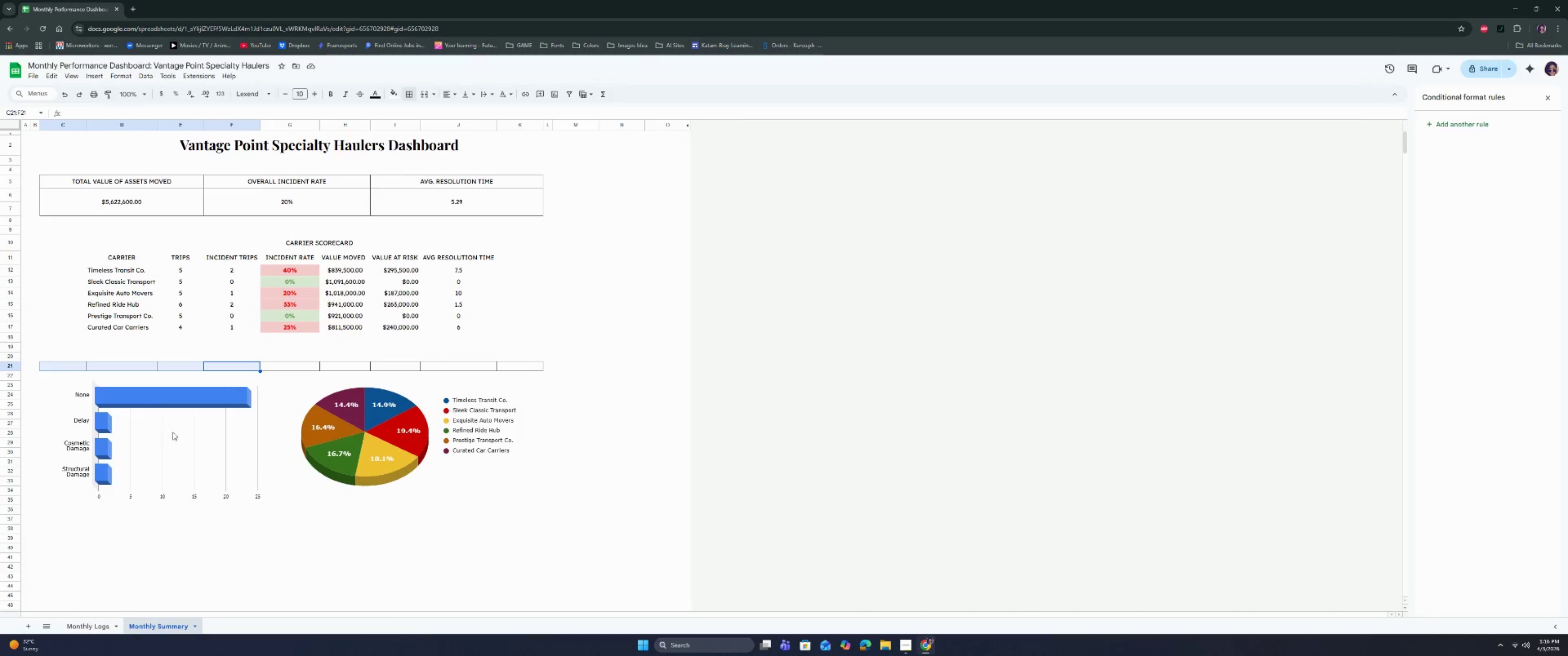 
left_click([173, 432])
 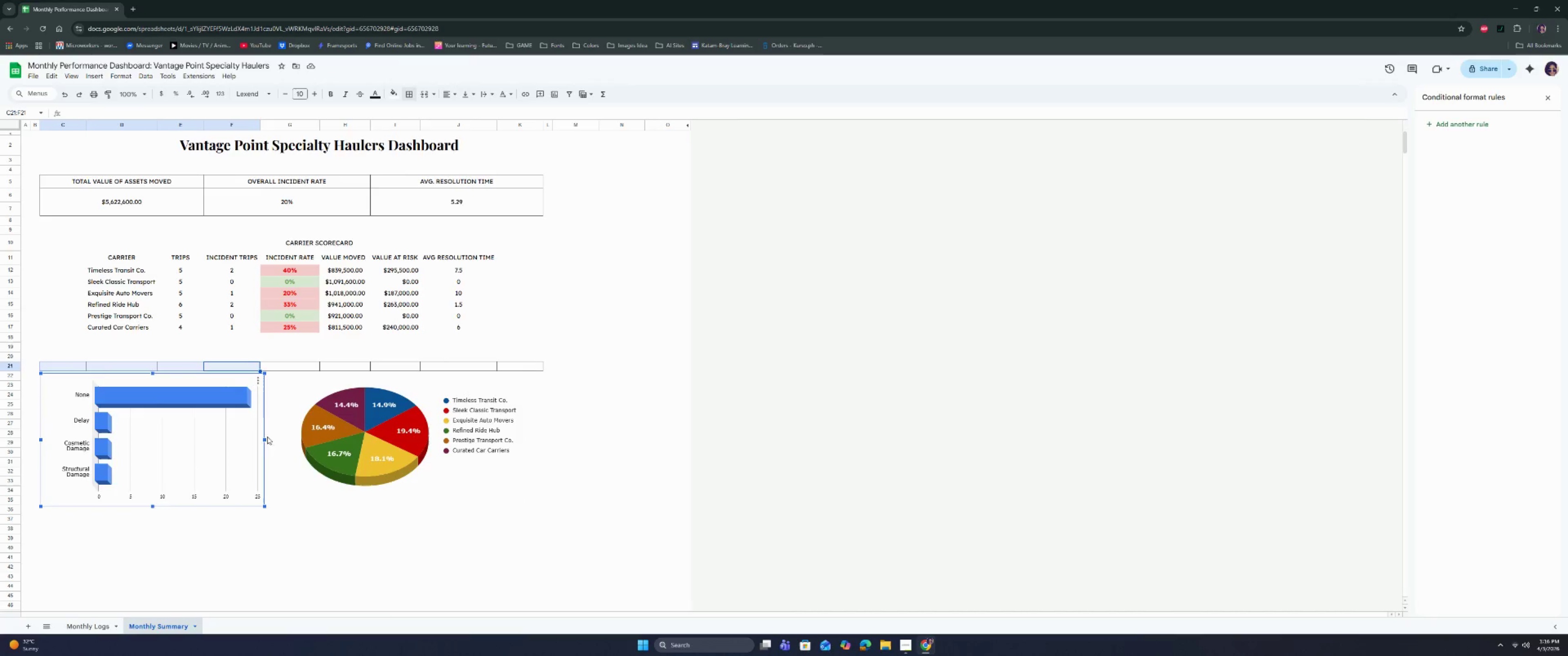 
left_click_drag(start_coordinate=[264, 440], to_coordinate=[257, 440])
 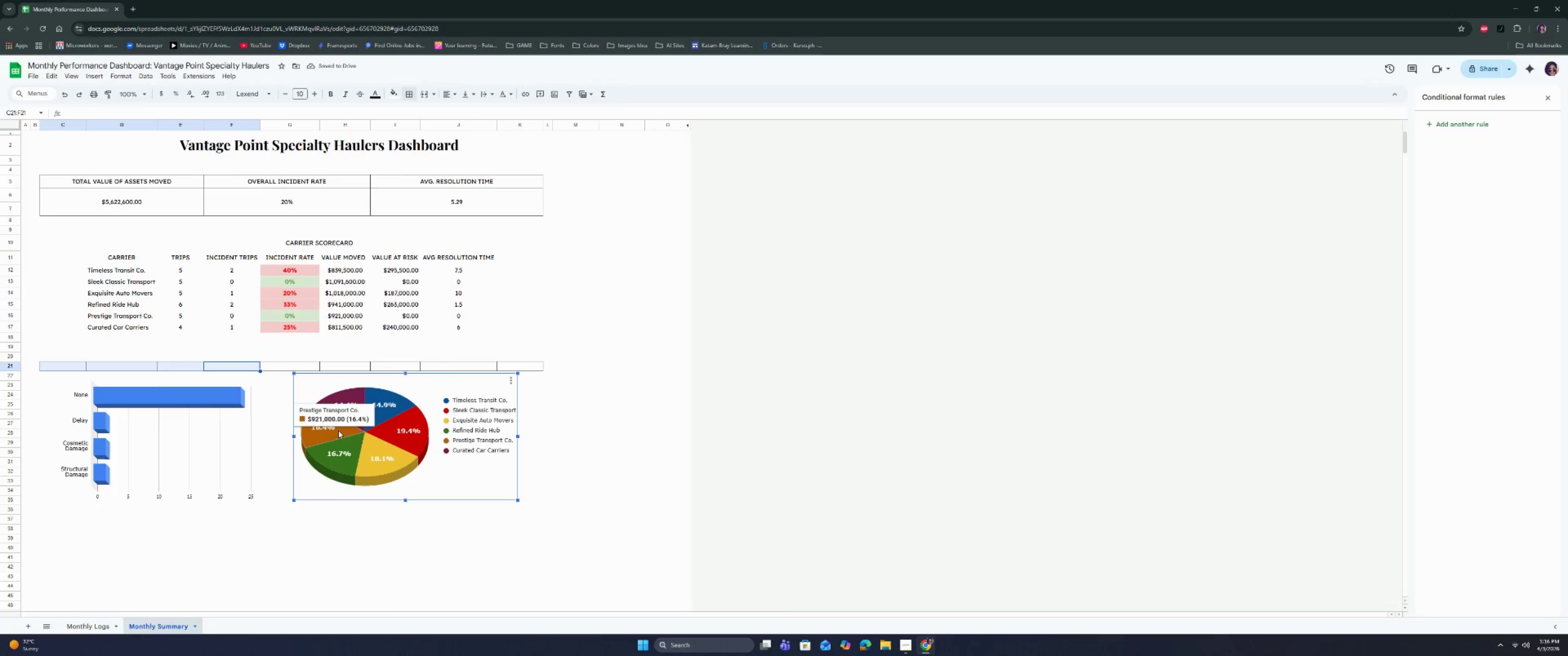 
wait(5.38)
 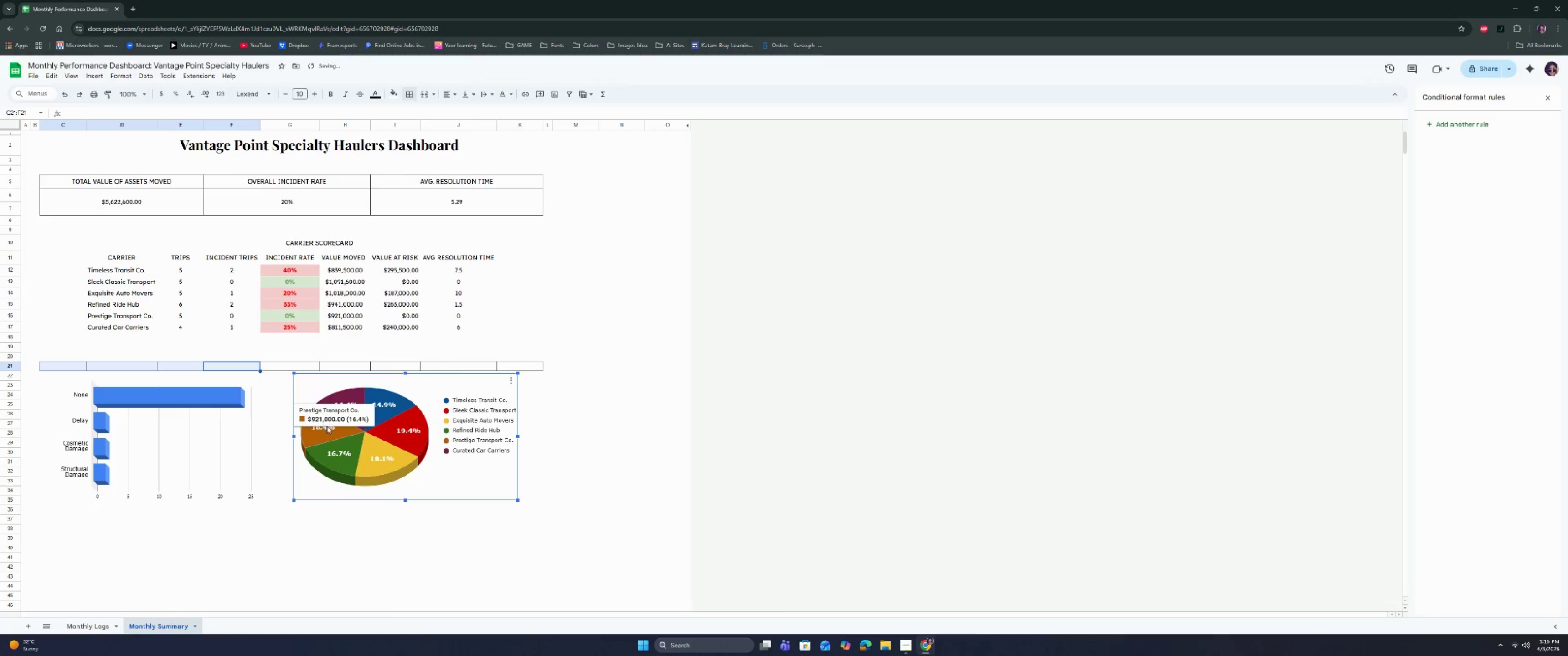 
left_click_drag(start_coordinate=[349, 434], to_coordinate=[373, 434])
 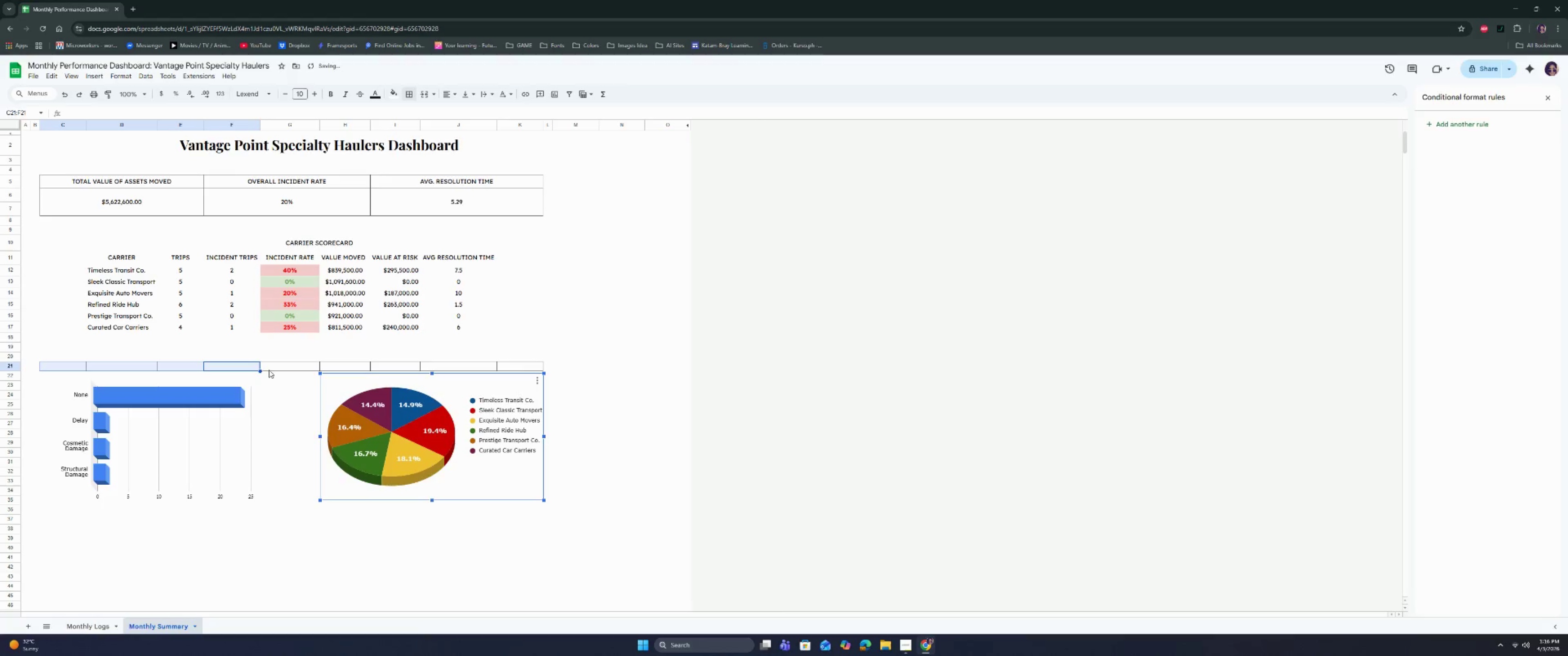 
left_click([274, 367])
 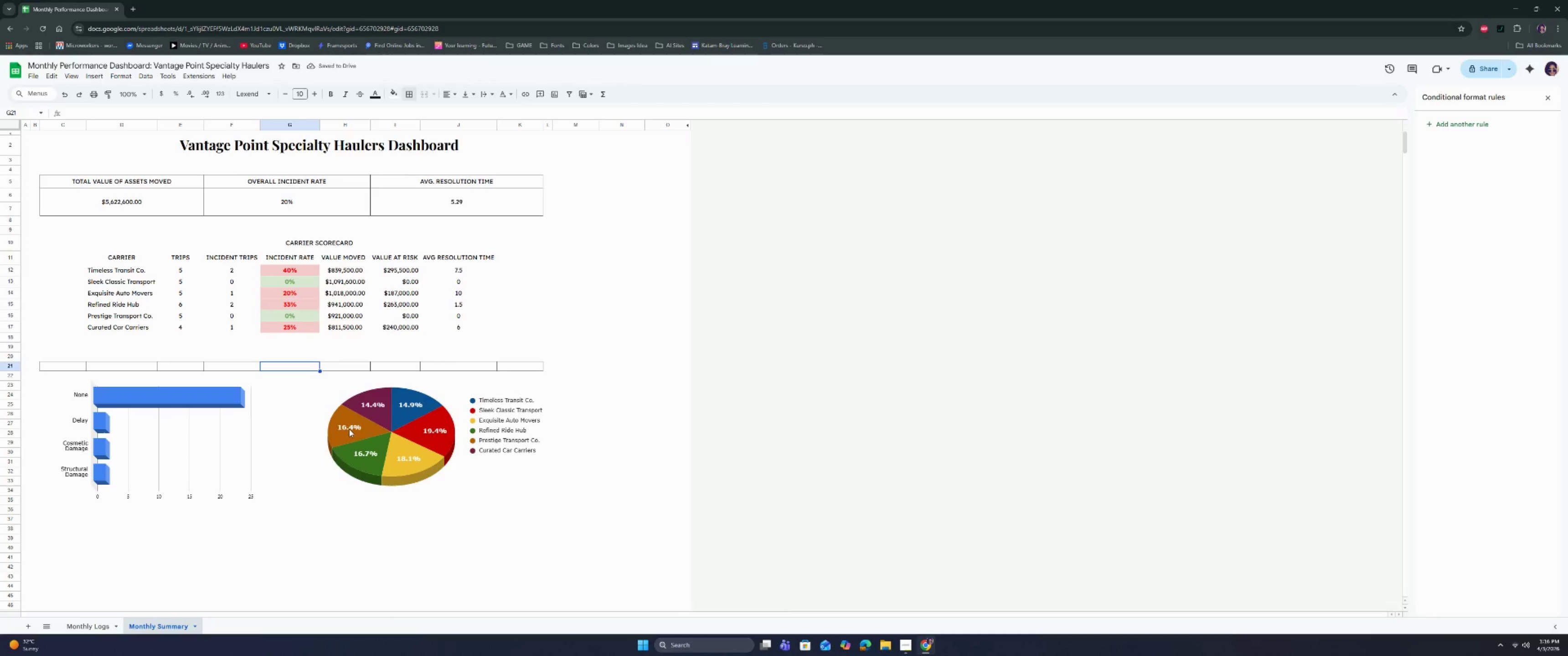 
double_click([224, 426])
 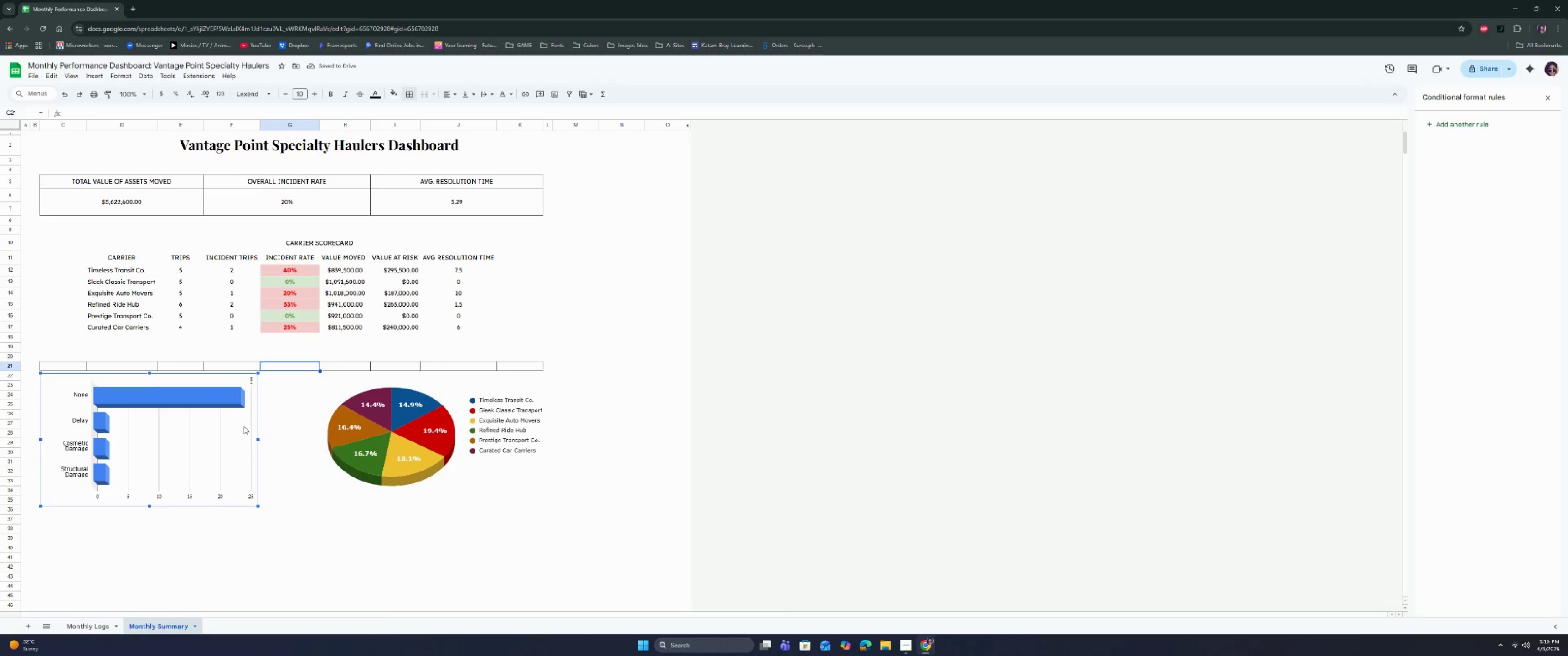 
left_click([369, 425])
 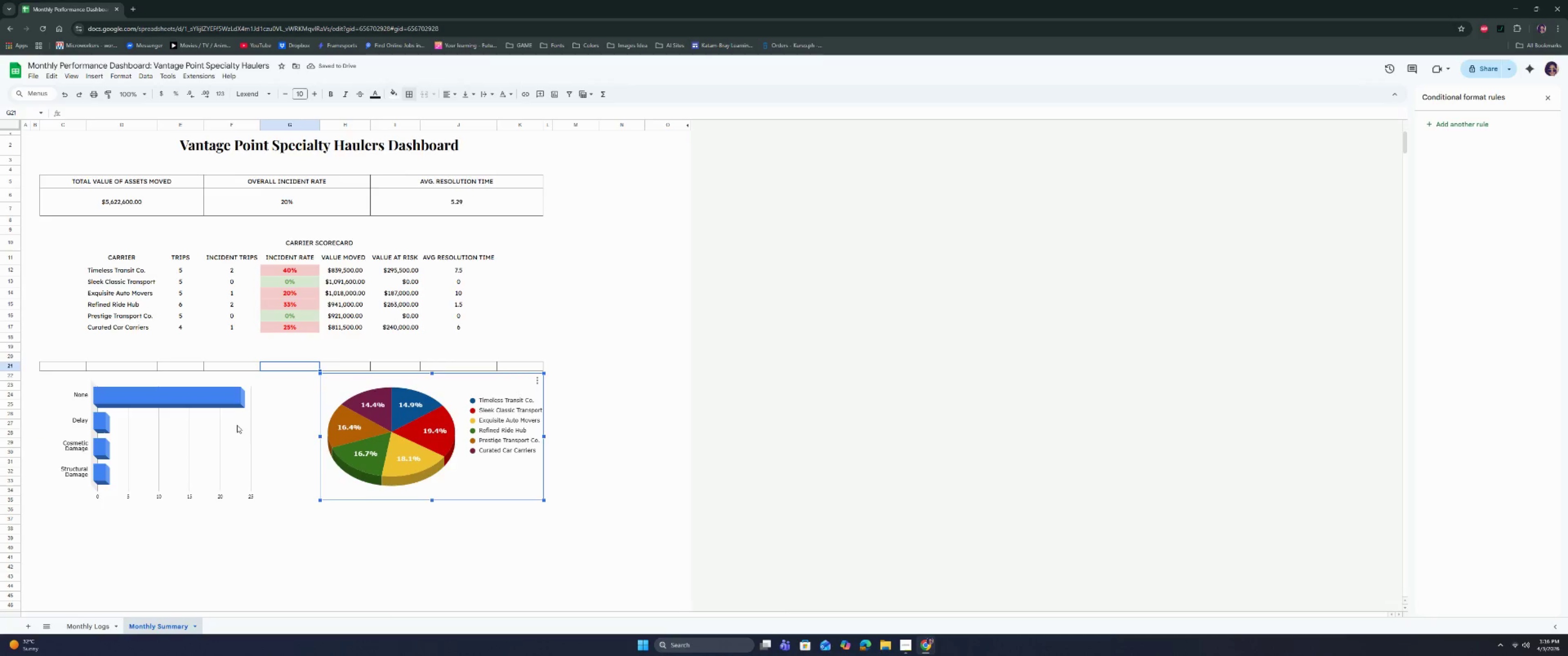 
left_click([232, 426])
 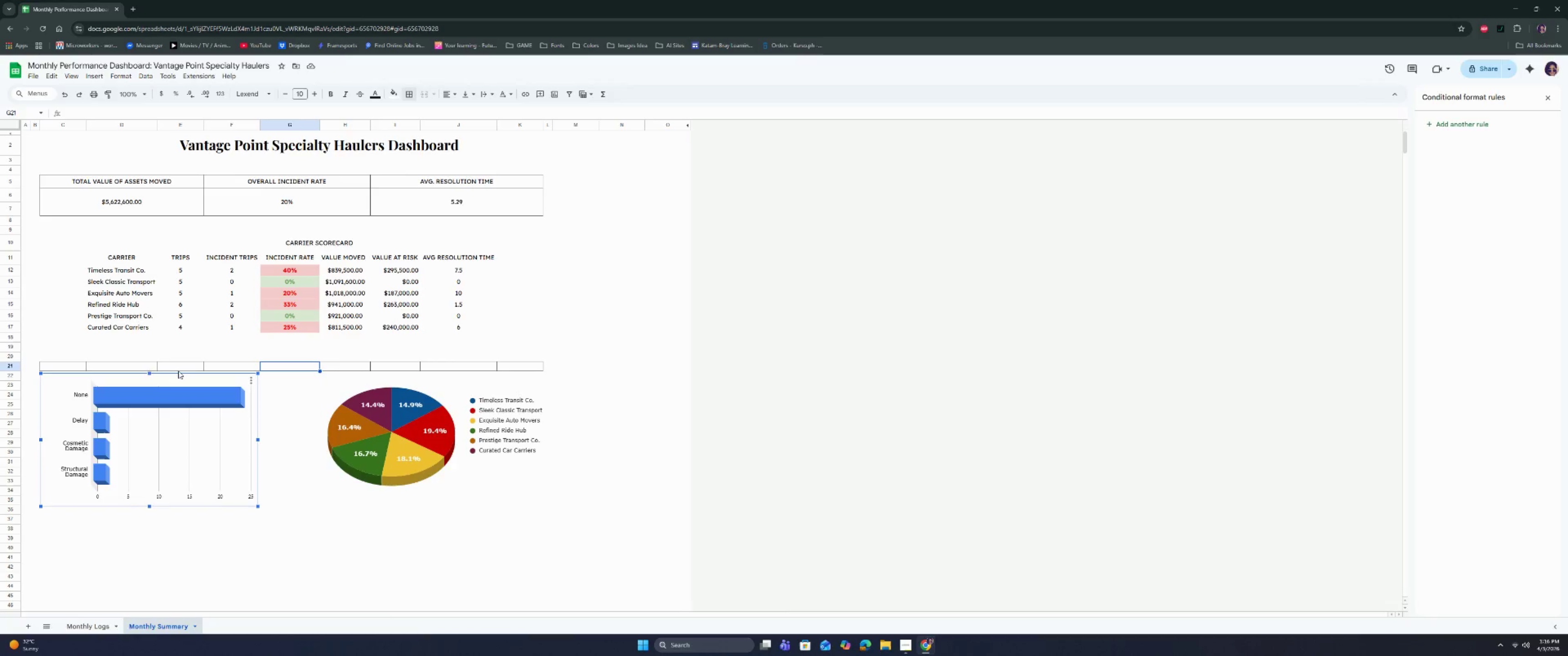 
left_click_drag(start_coordinate=[77, 367], to_coordinate=[225, 368])
 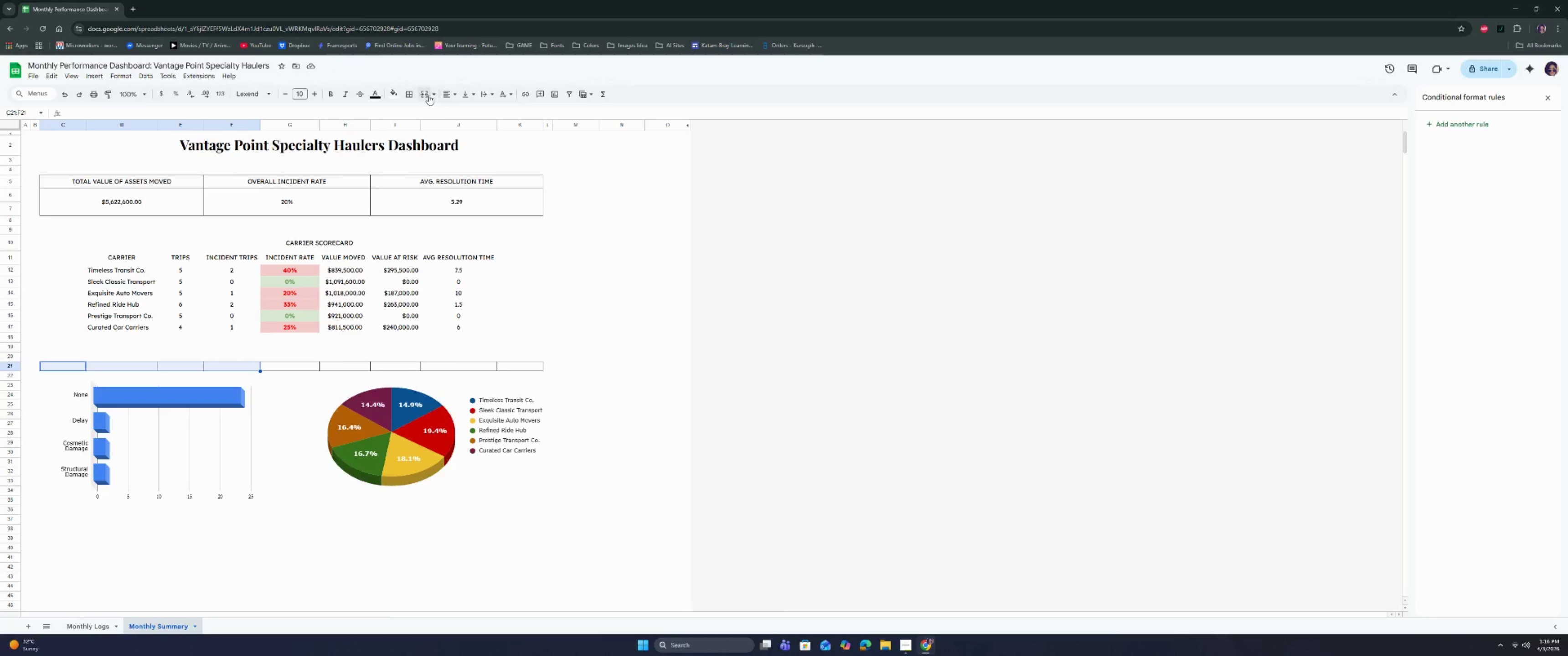 
left_click([425, 94])
 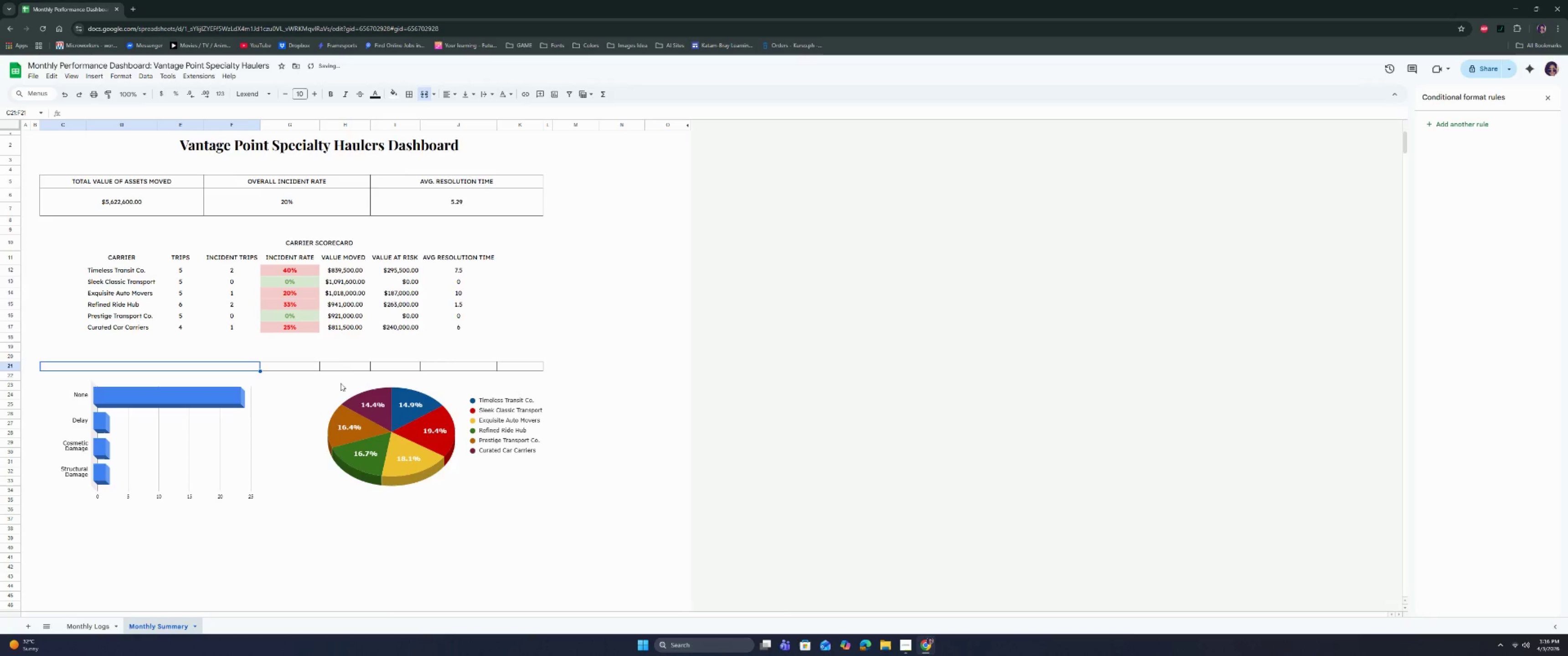 
left_click_drag(start_coordinate=[348, 367], to_coordinate=[502, 364])
 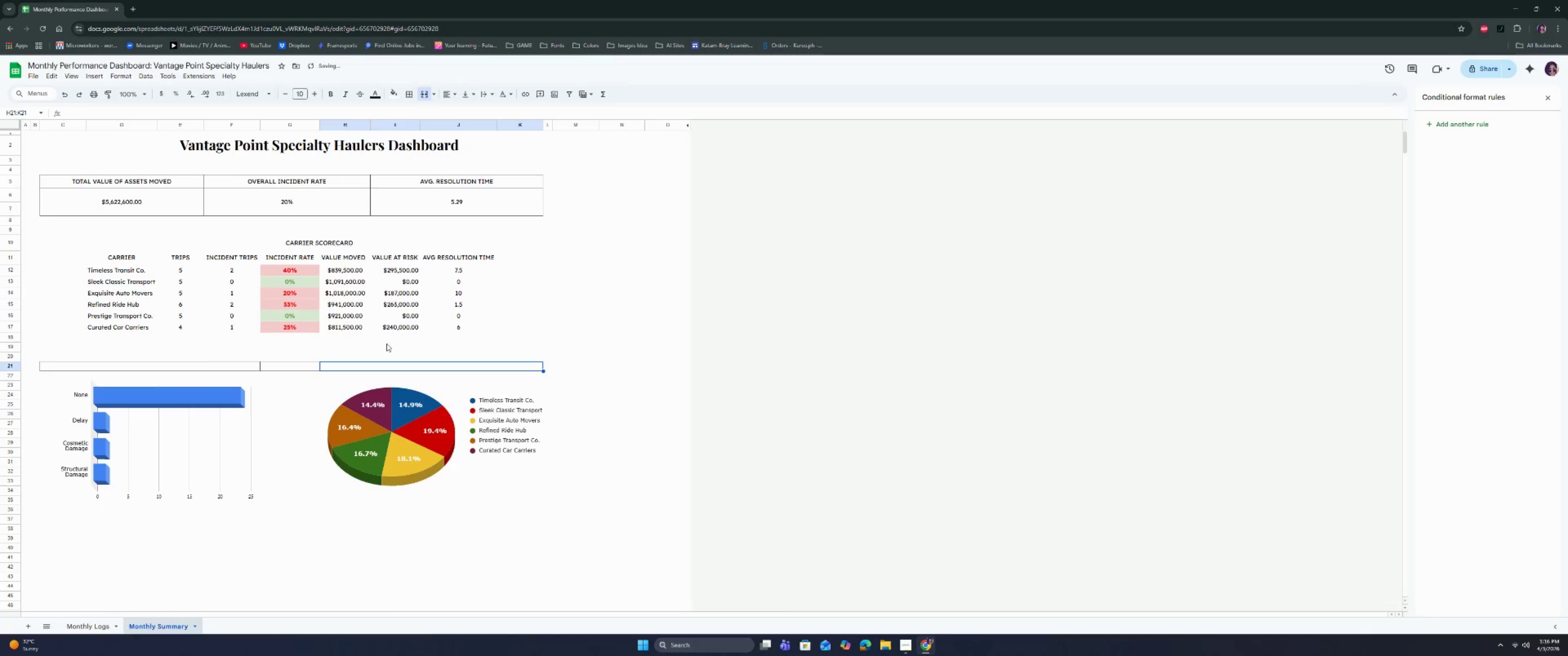 
left_click([340, 505])
 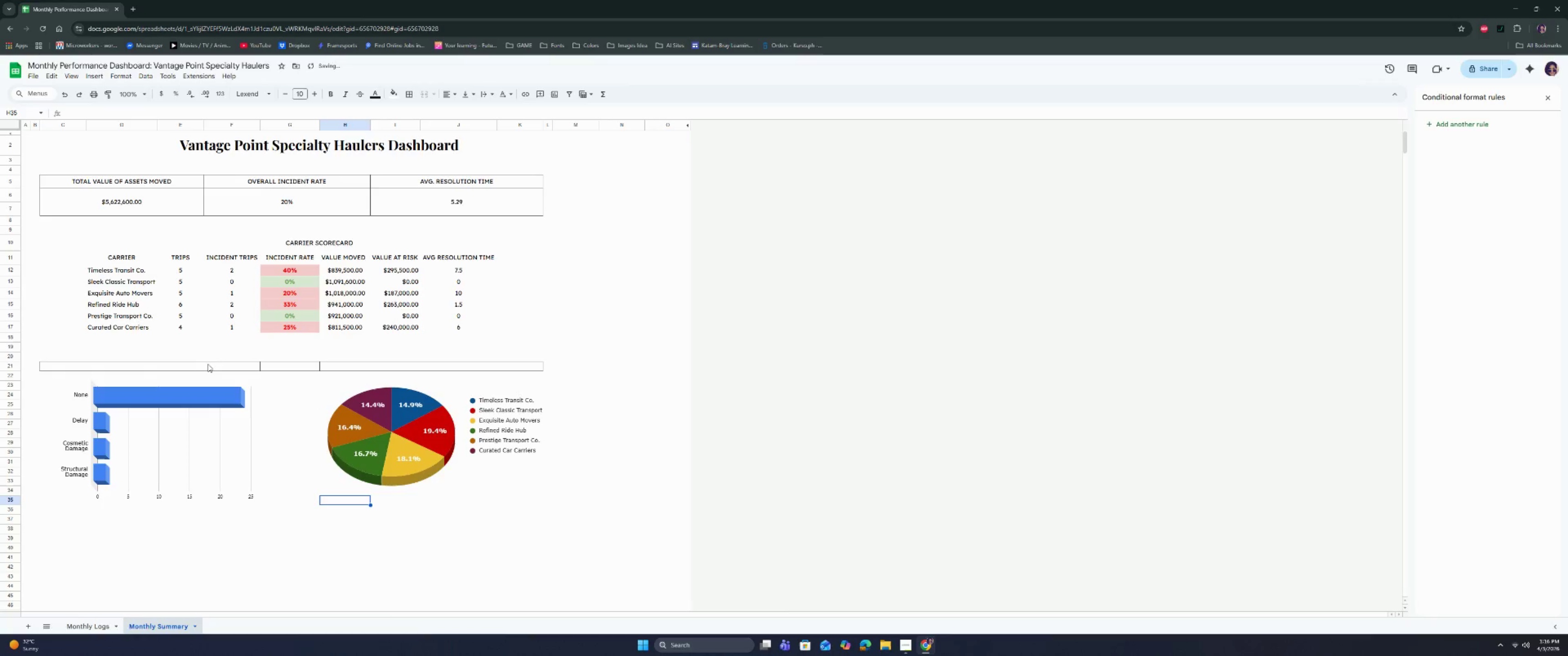 
left_click([207, 364])
 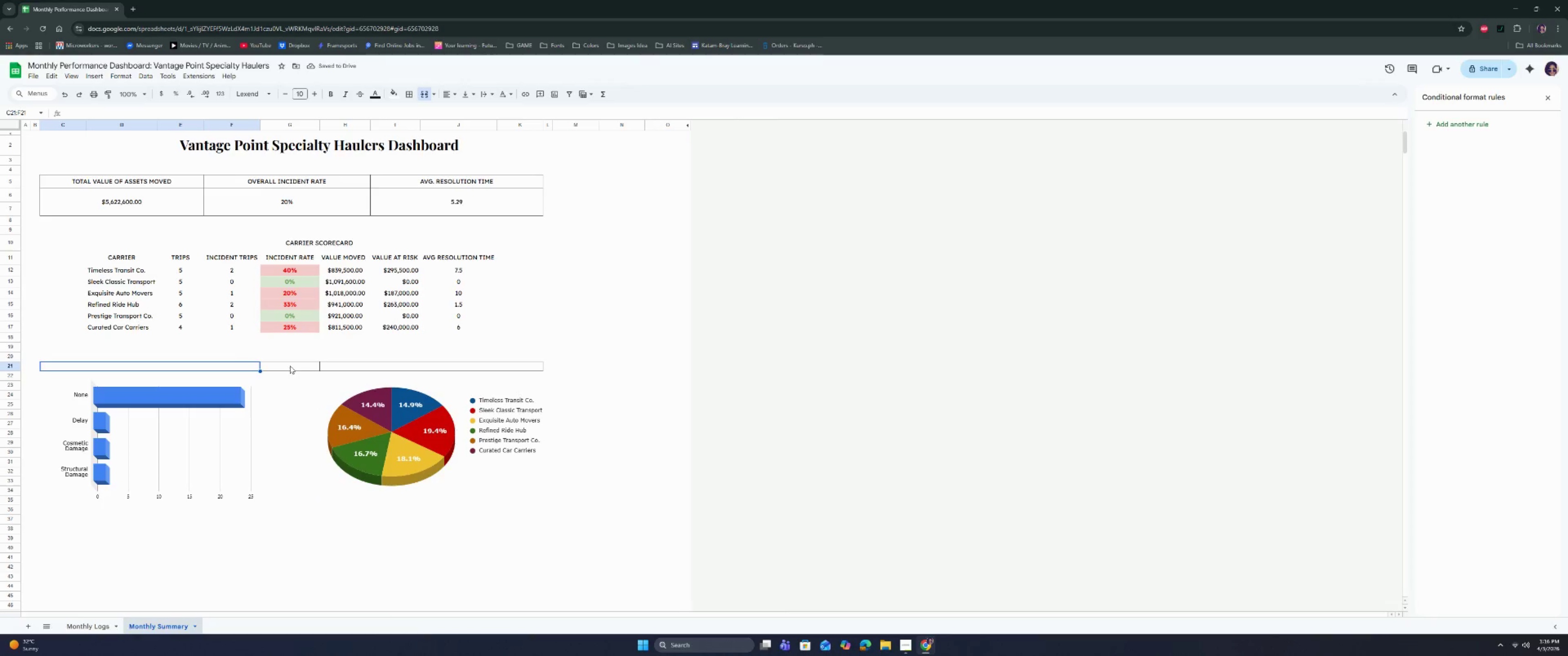 
left_click([290, 366])
 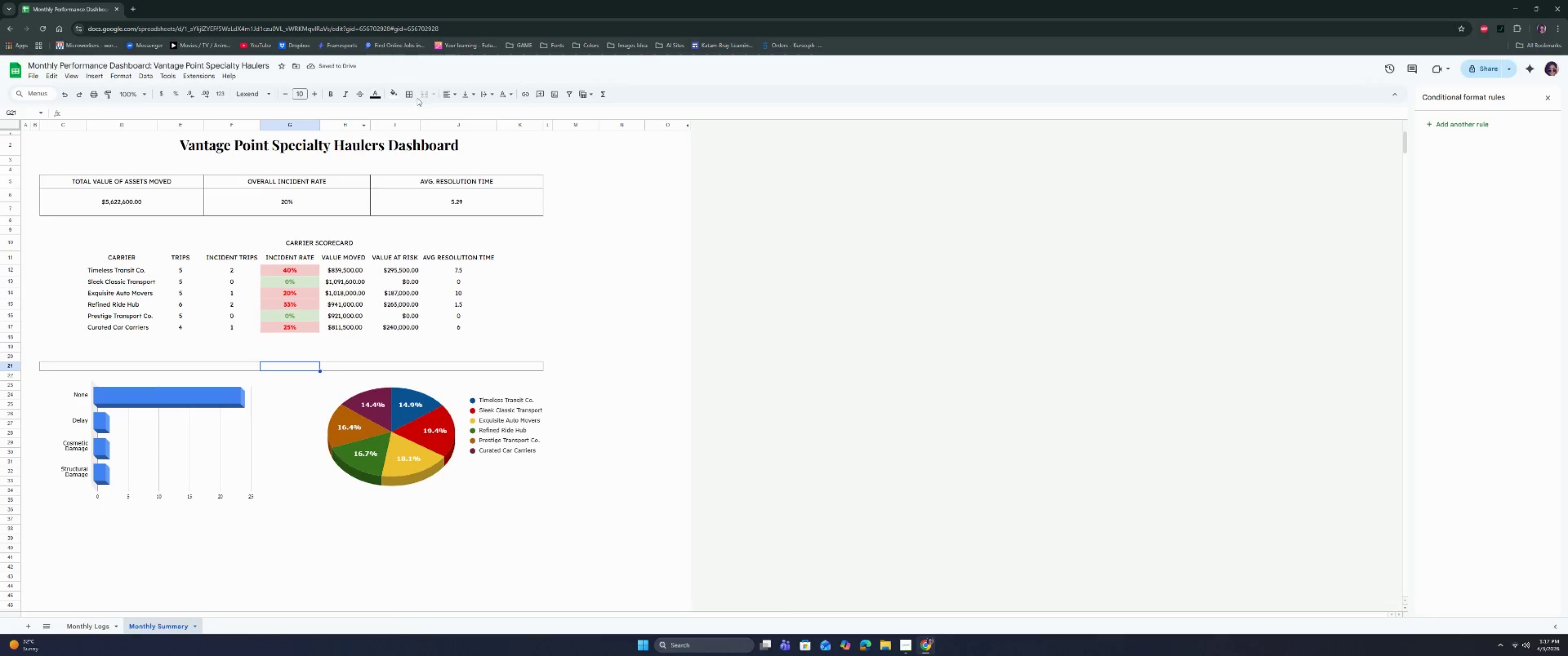 
left_click([409, 94])
 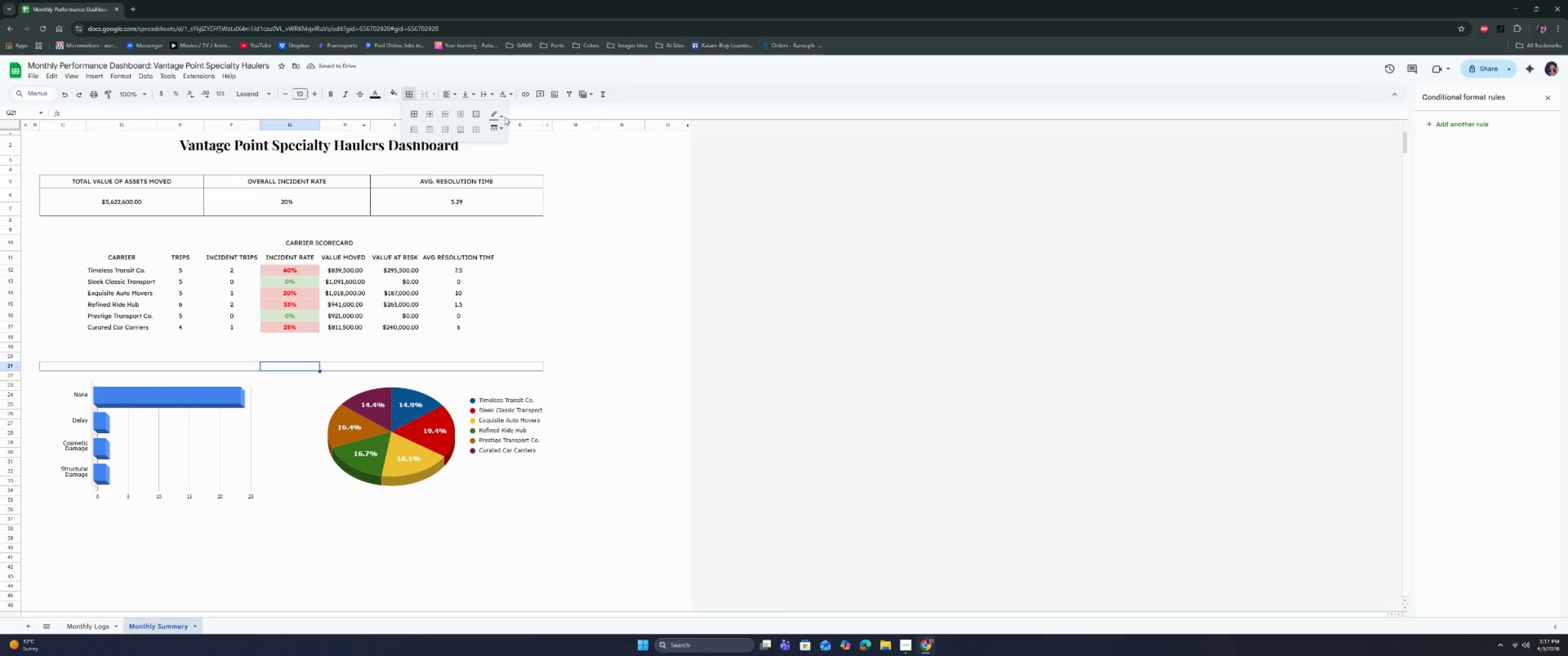 
left_click([499, 115])
 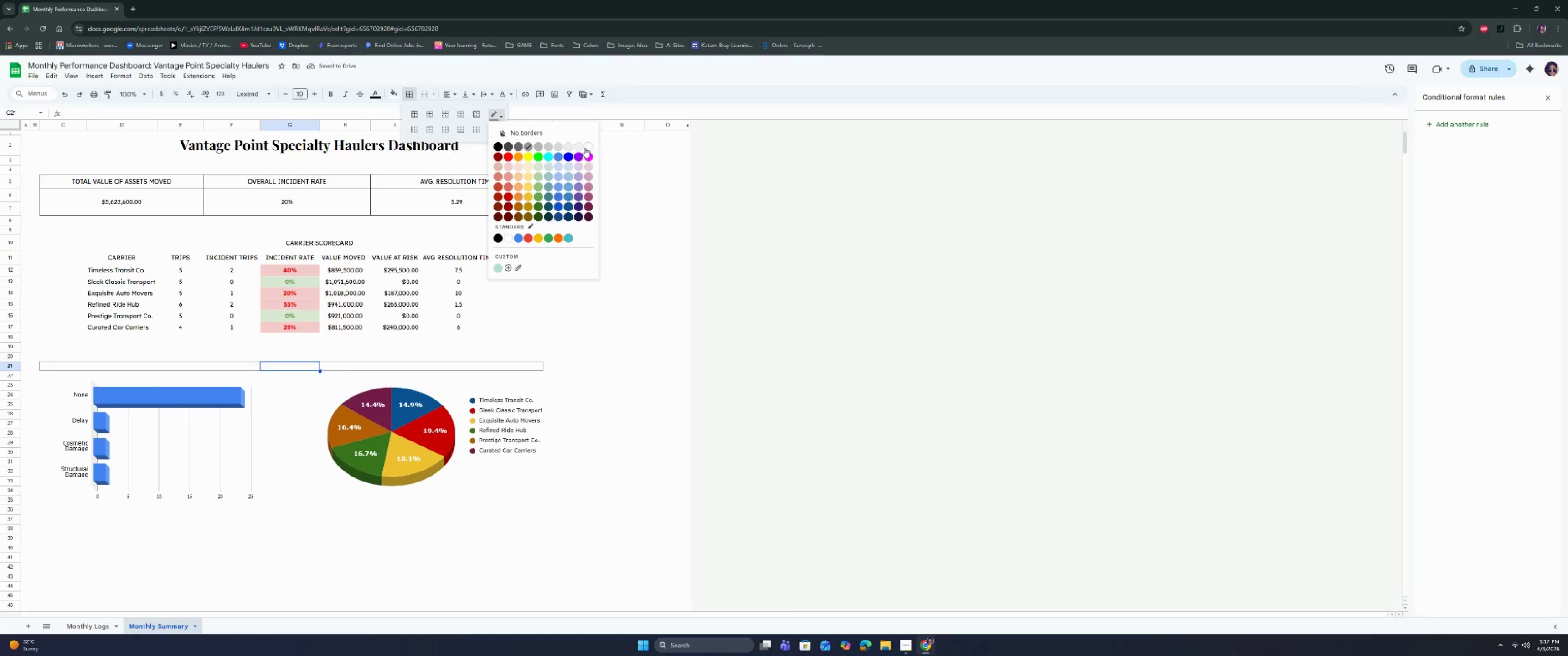 
left_click([586, 147])
 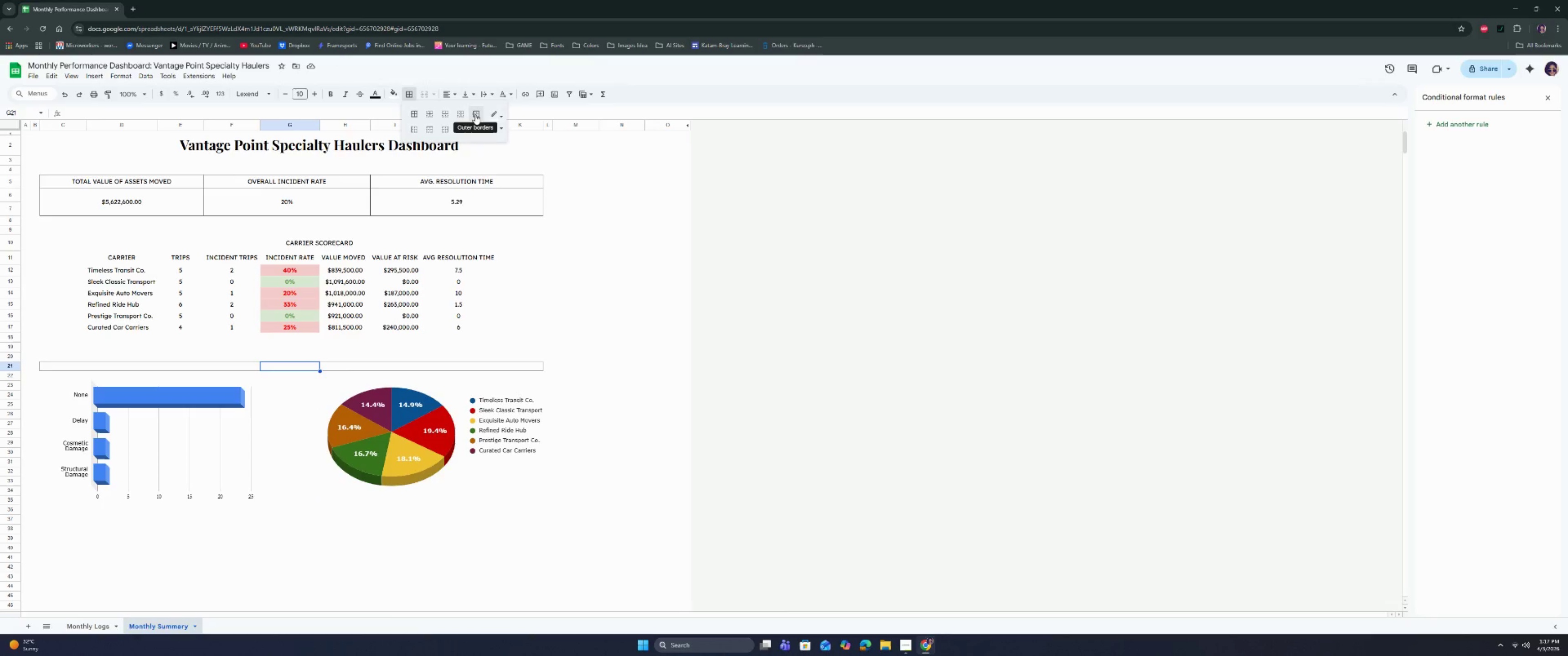 
wait(5.57)
 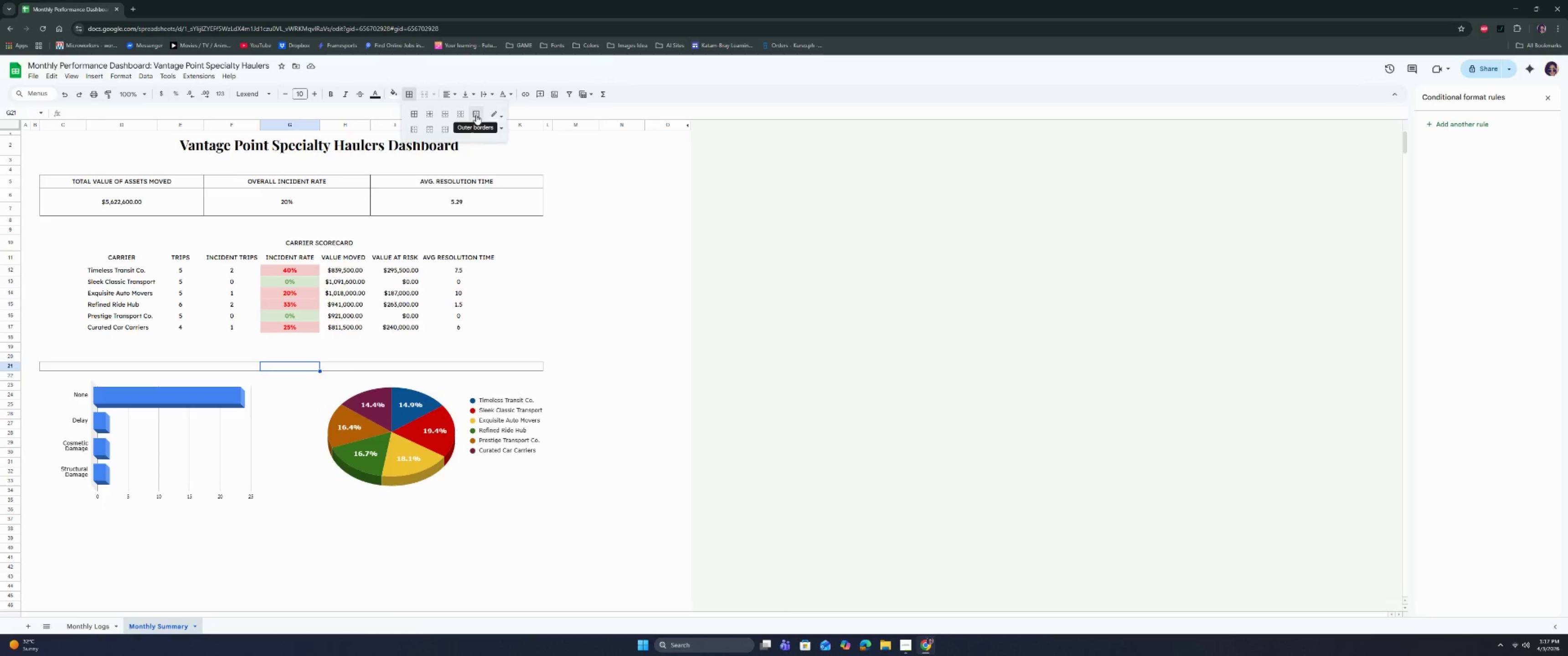 
left_click([445, 127])
 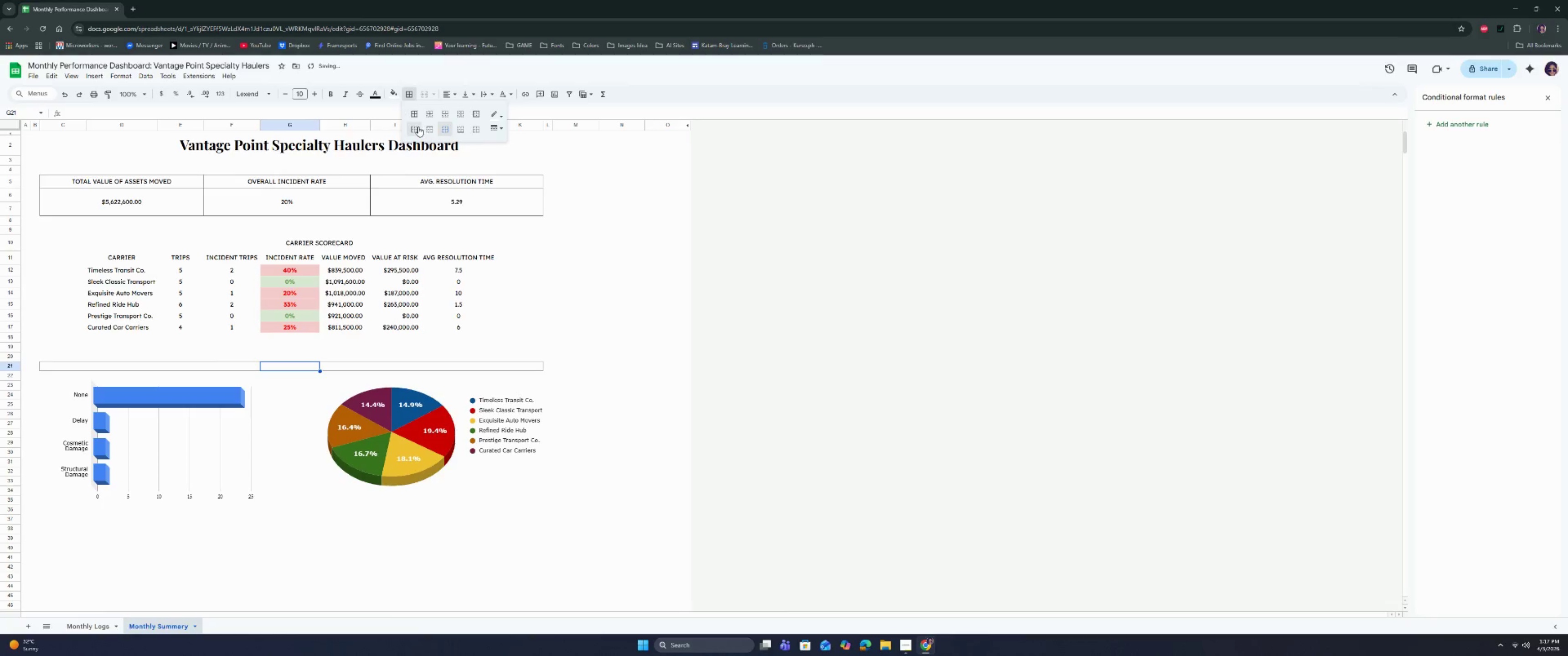 
left_click([417, 127])
 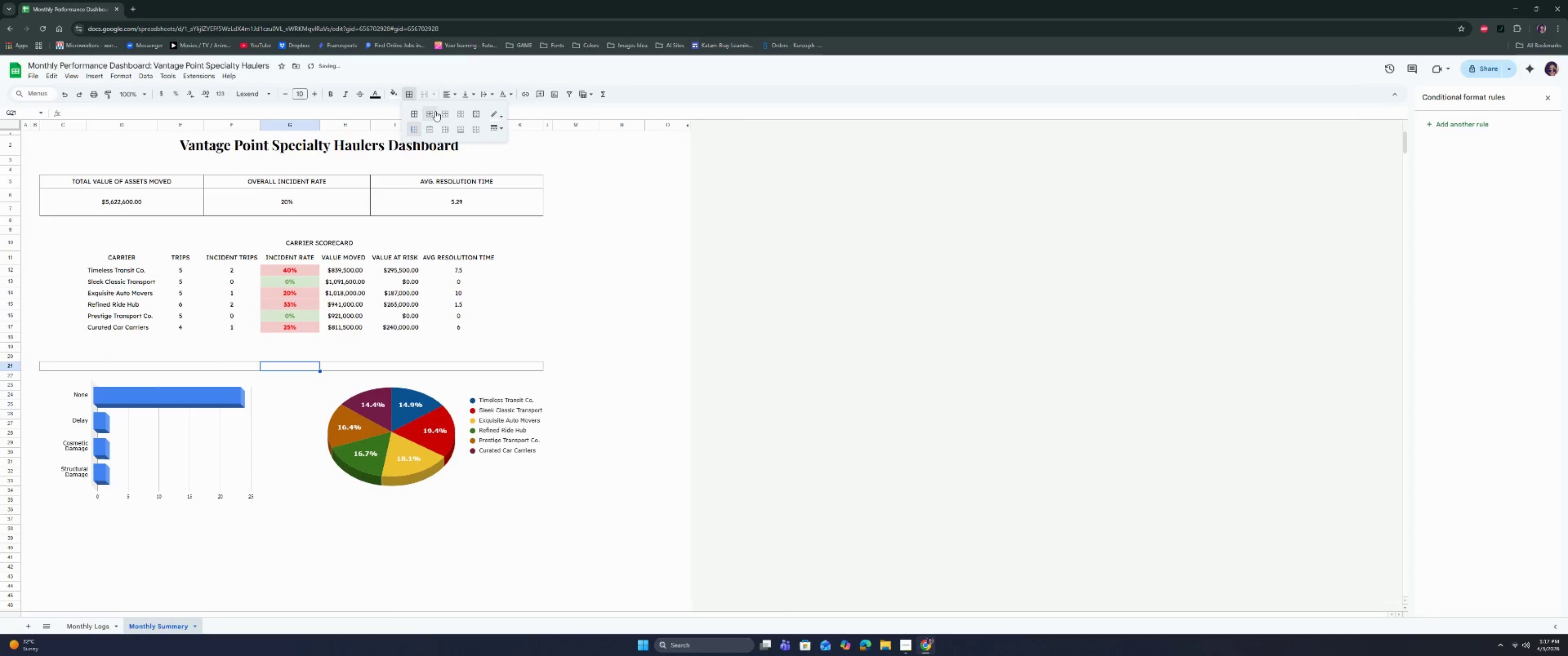 
left_click([475, 116])
 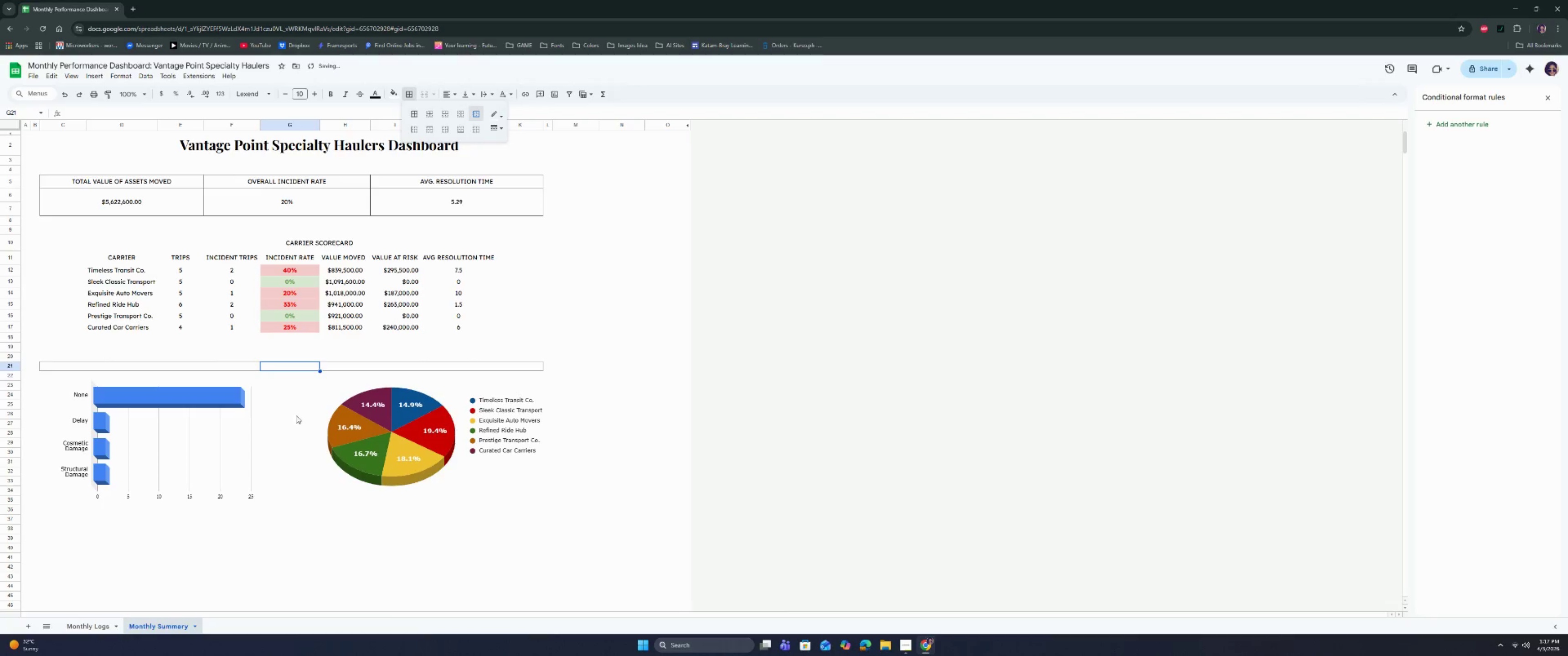 
left_click([294, 417])
 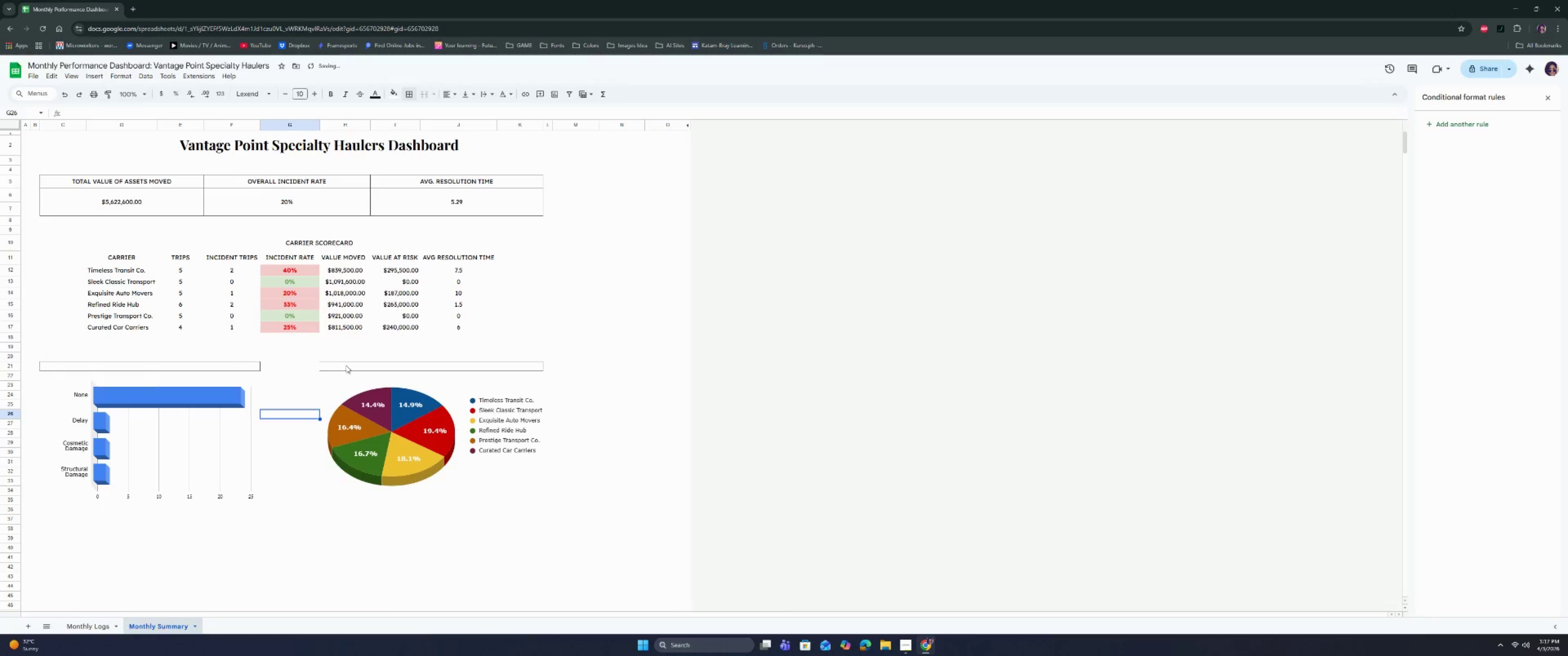 
left_click([346, 363])
 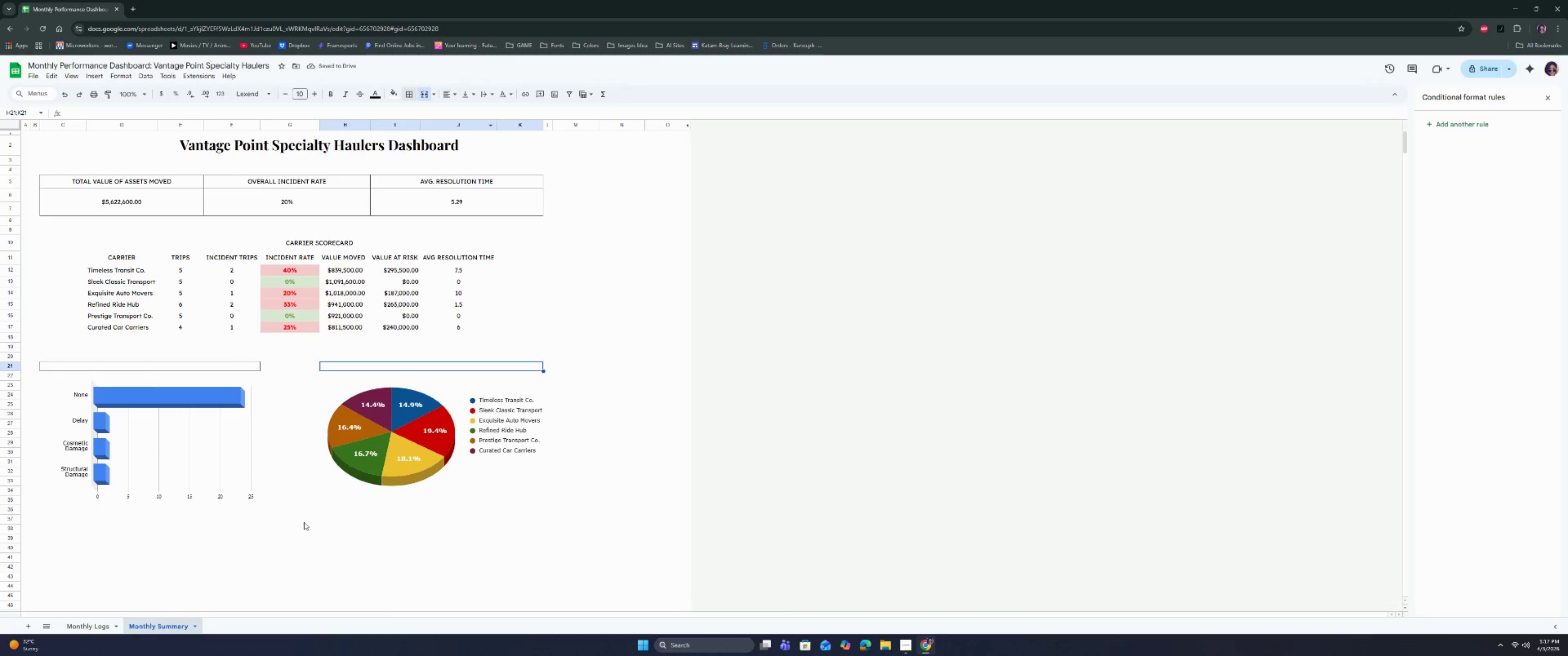 
double_click([398, 434])
 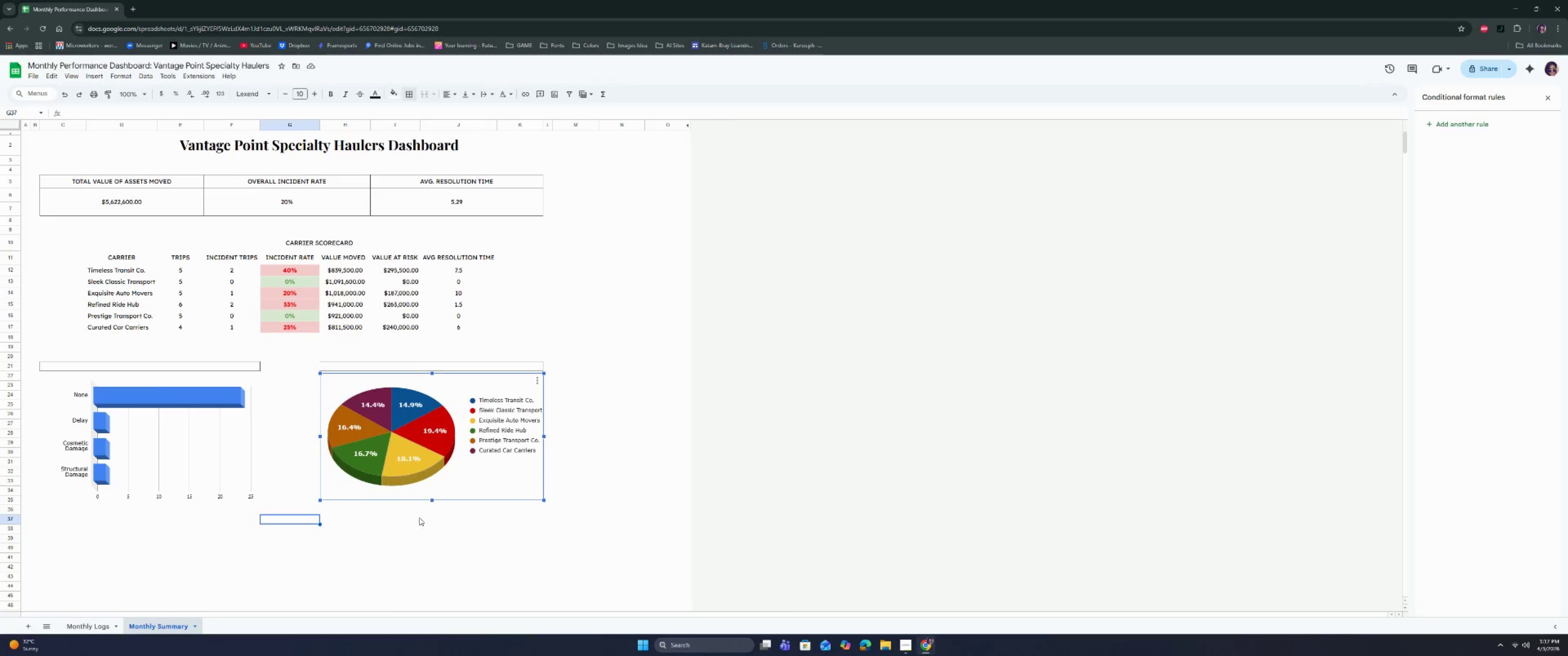 
left_click([371, 369])
 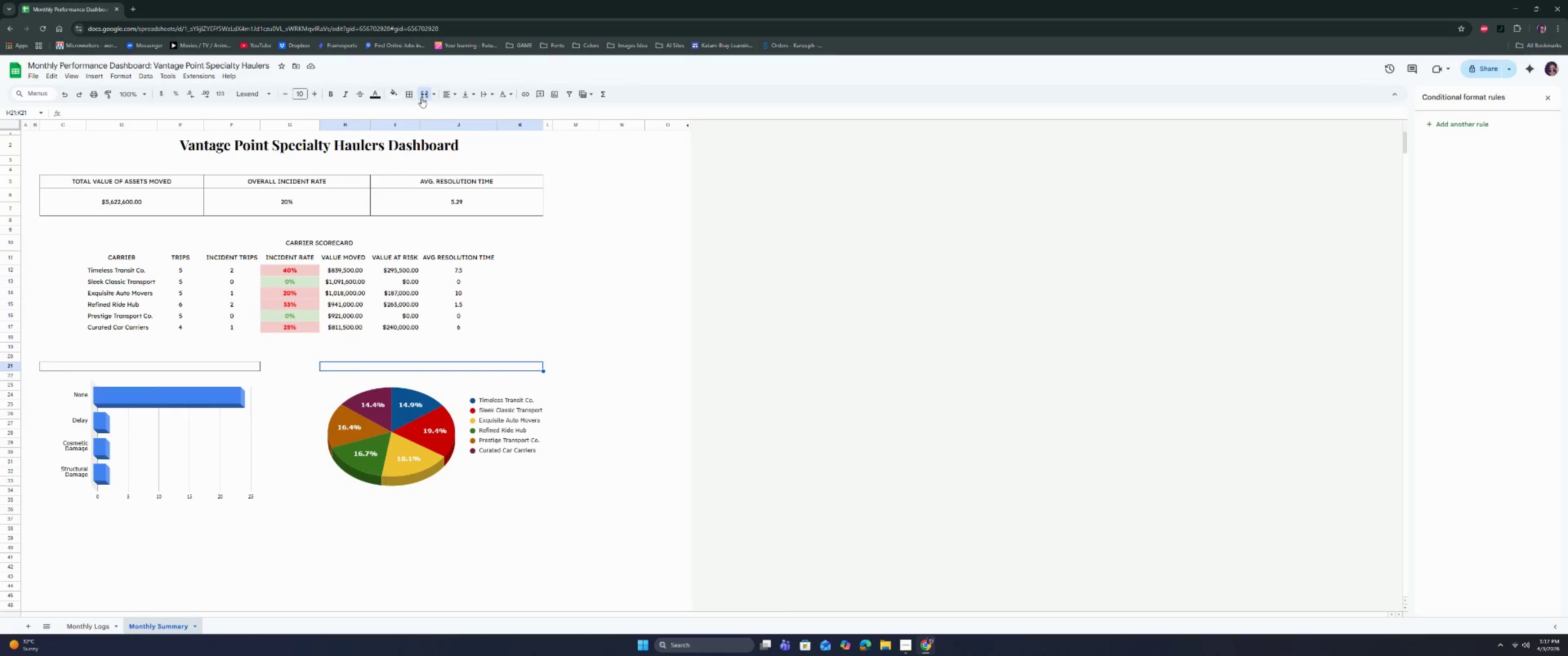 
left_click([407, 92])
 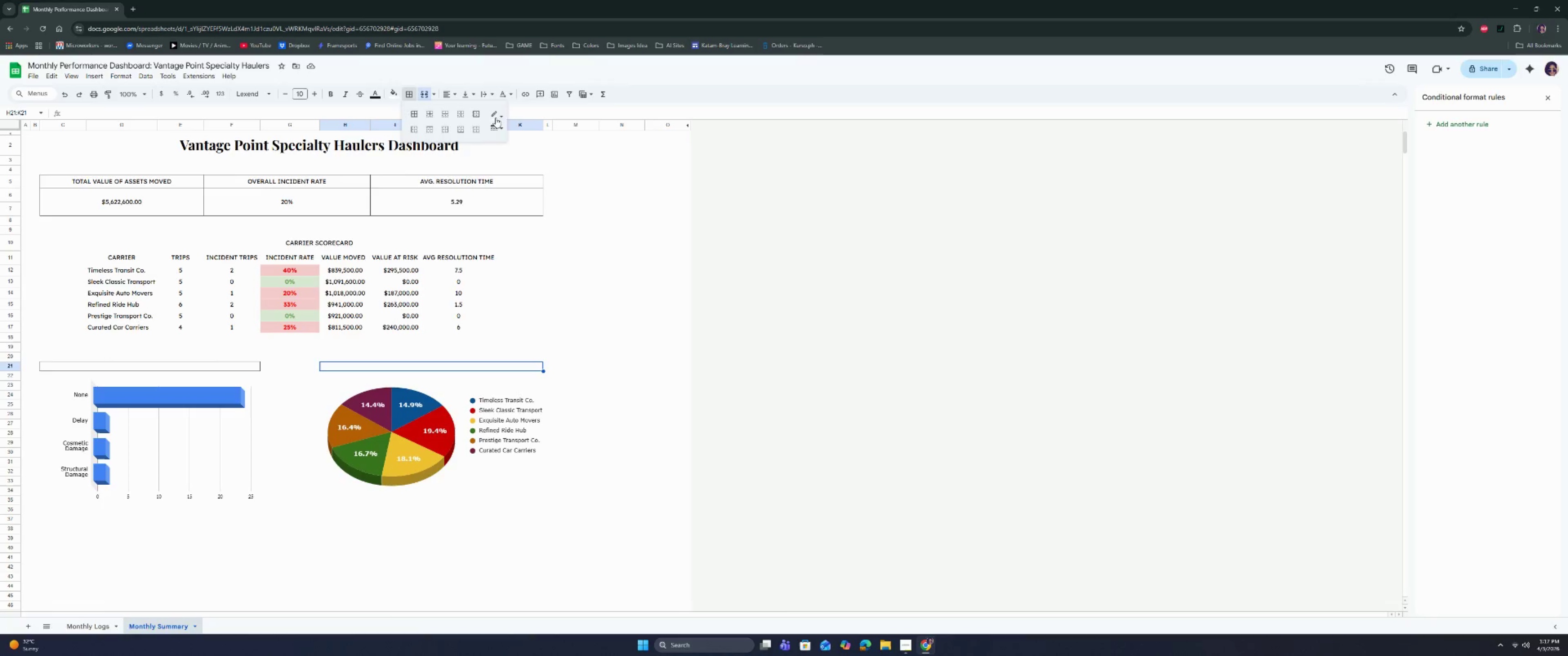 
left_click([503, 117])
 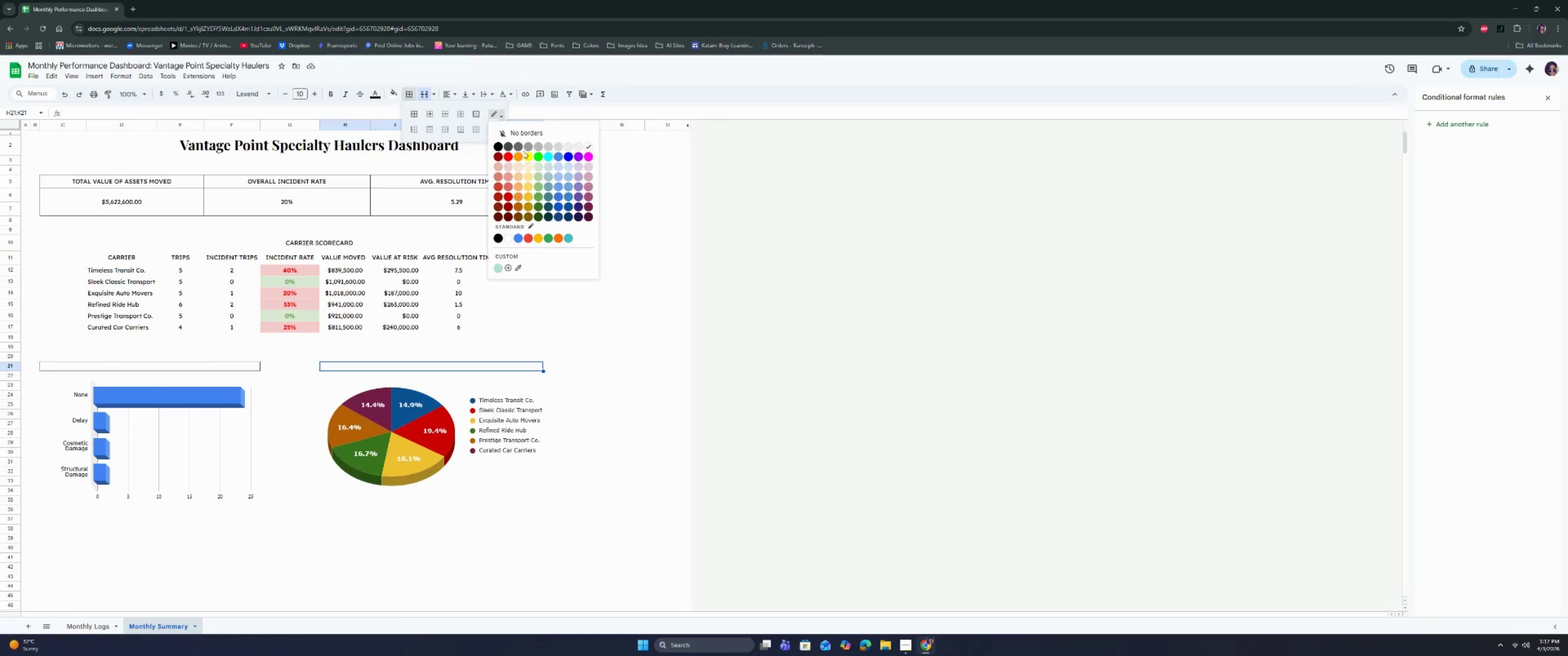 
left_click([527, 147])
 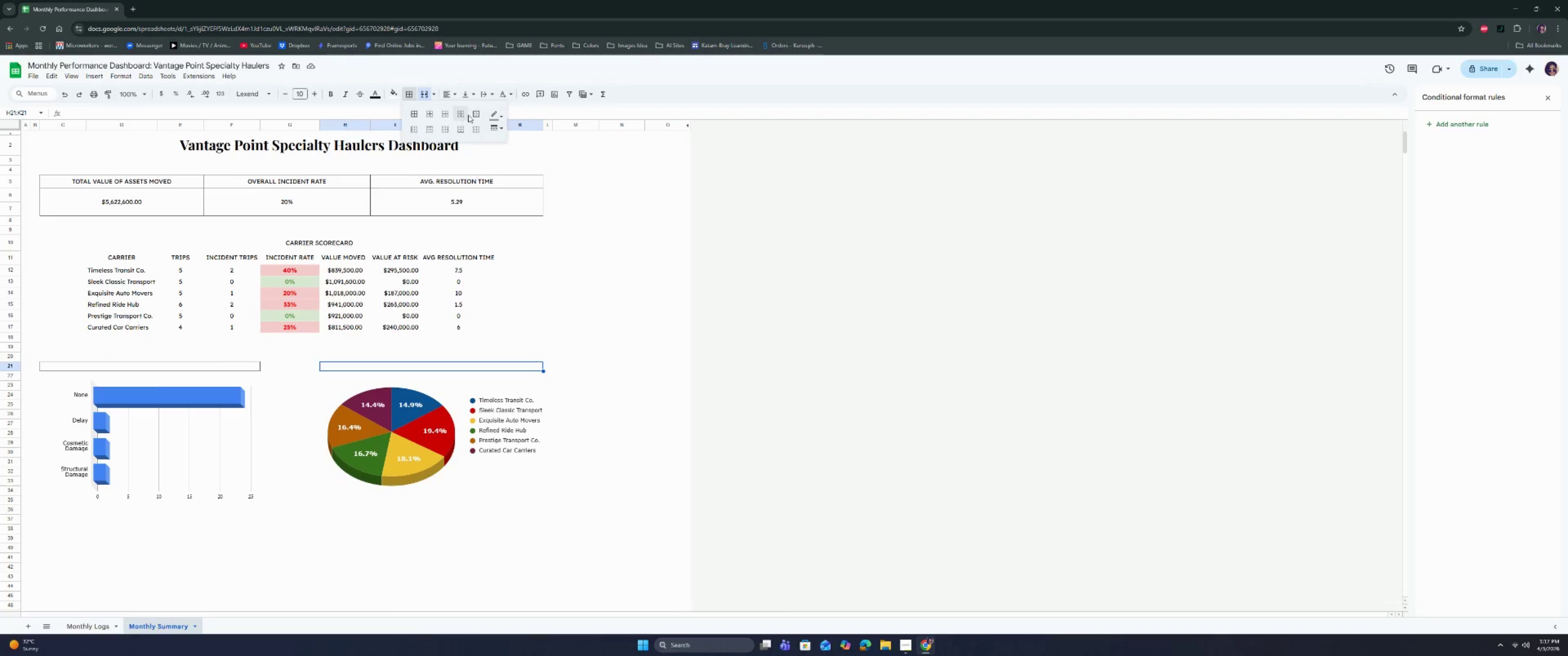 
left_click([477, 116])
 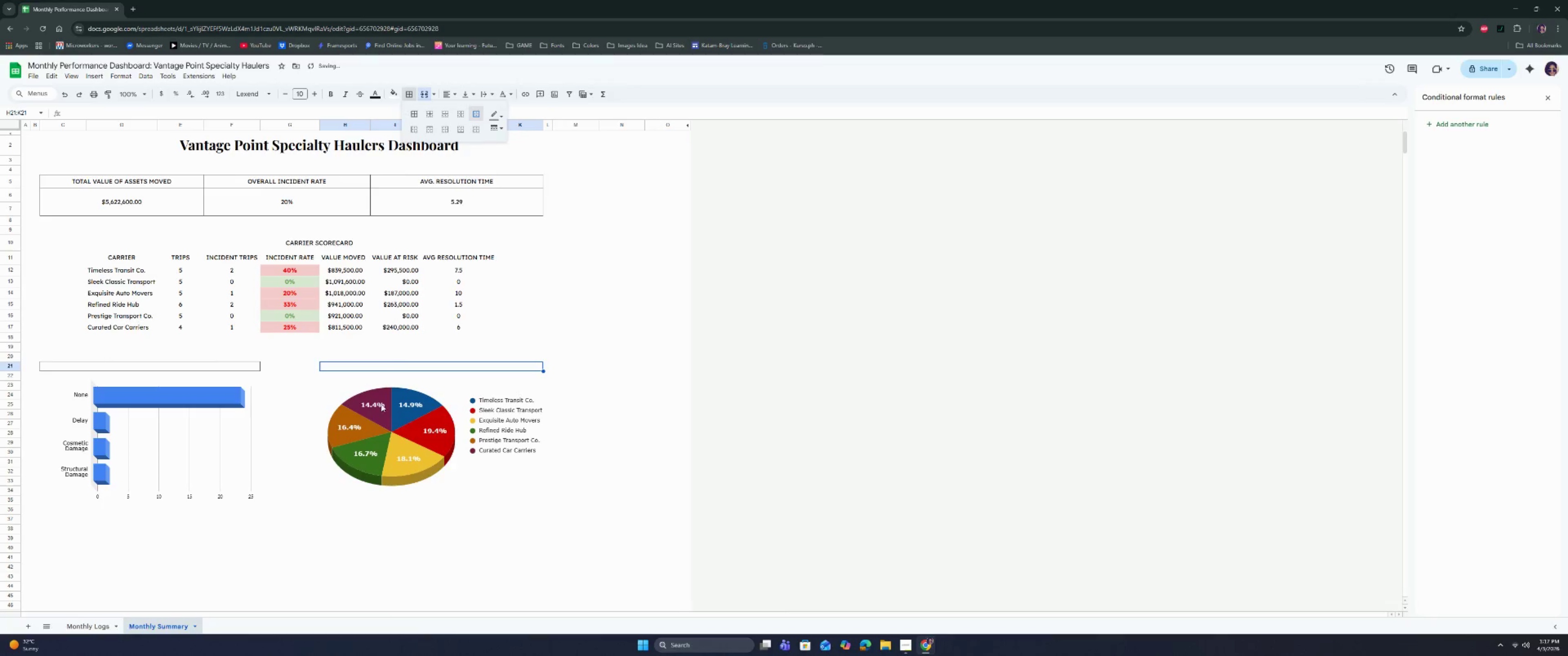 
left_click([378, 415])
 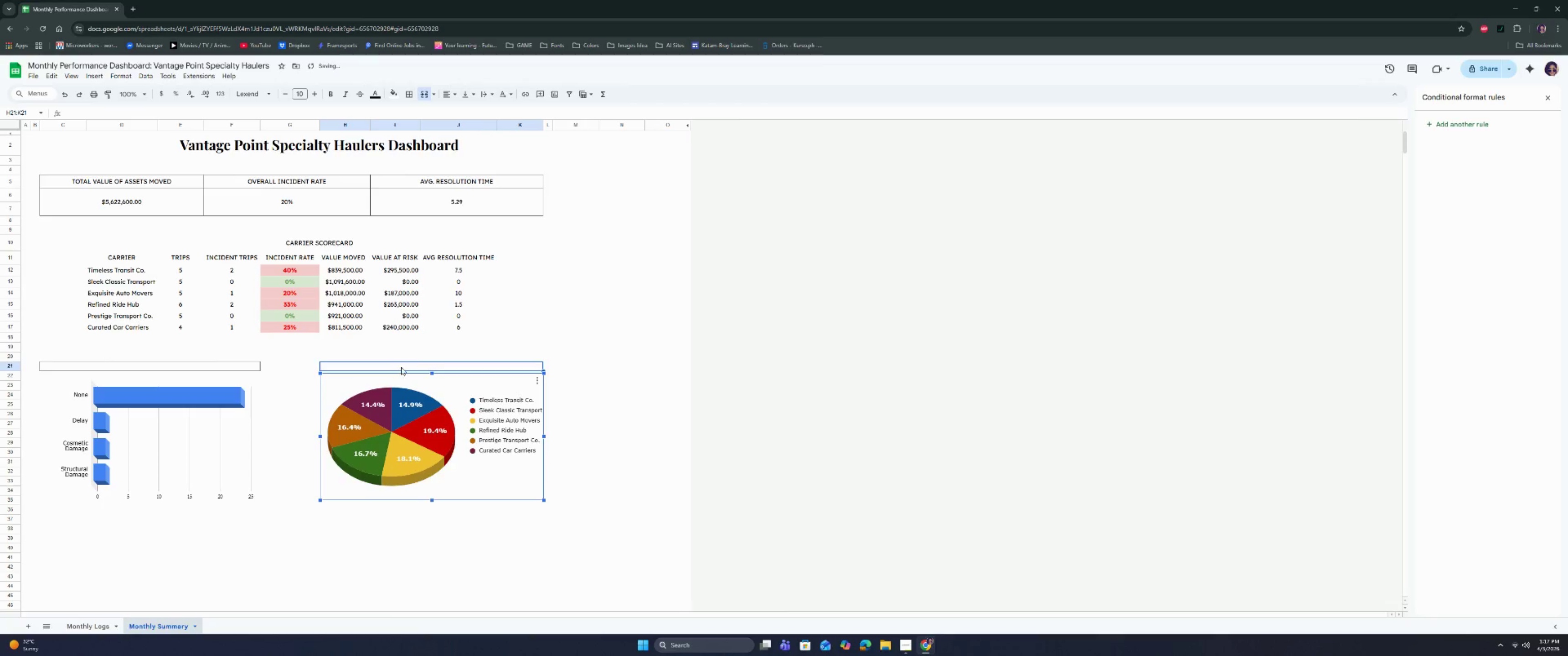 
left_click([401, 368])
 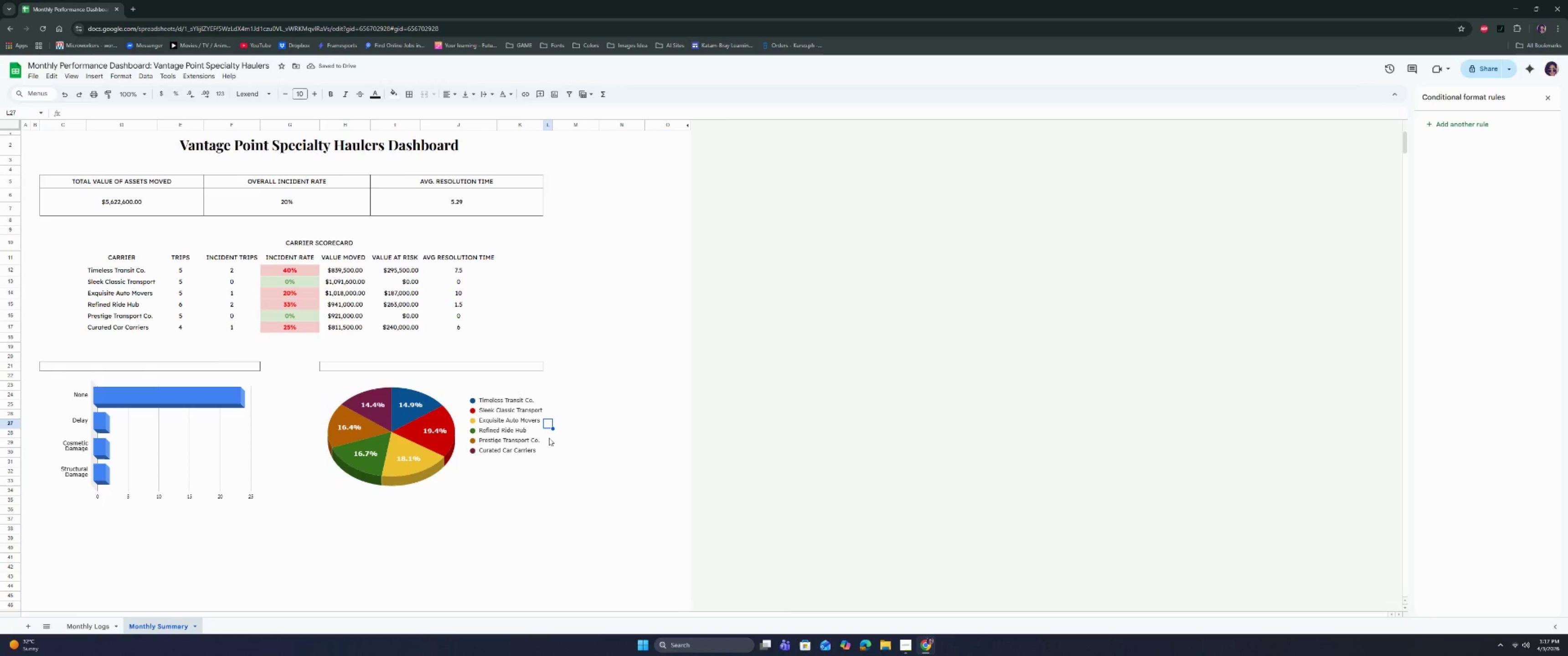 
double_click([519, 533])
 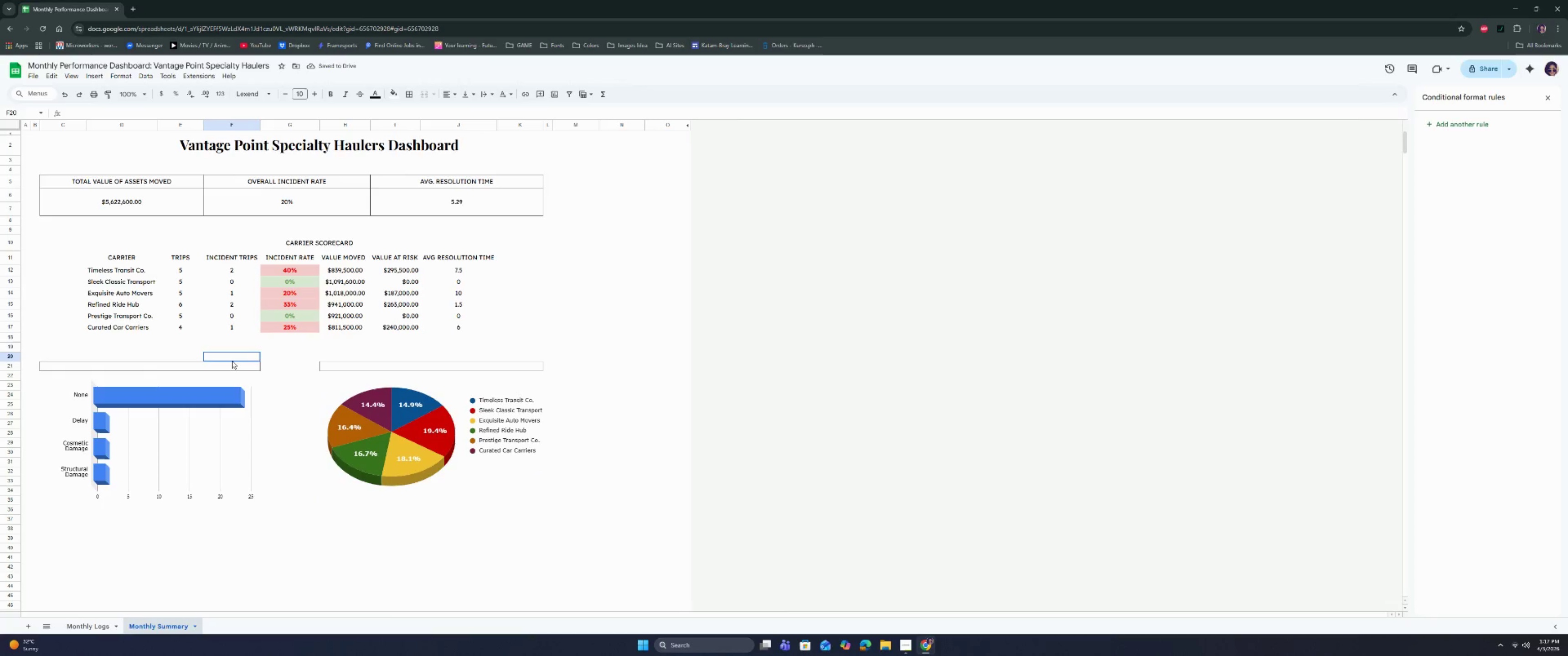 
double_click([234, 365])
 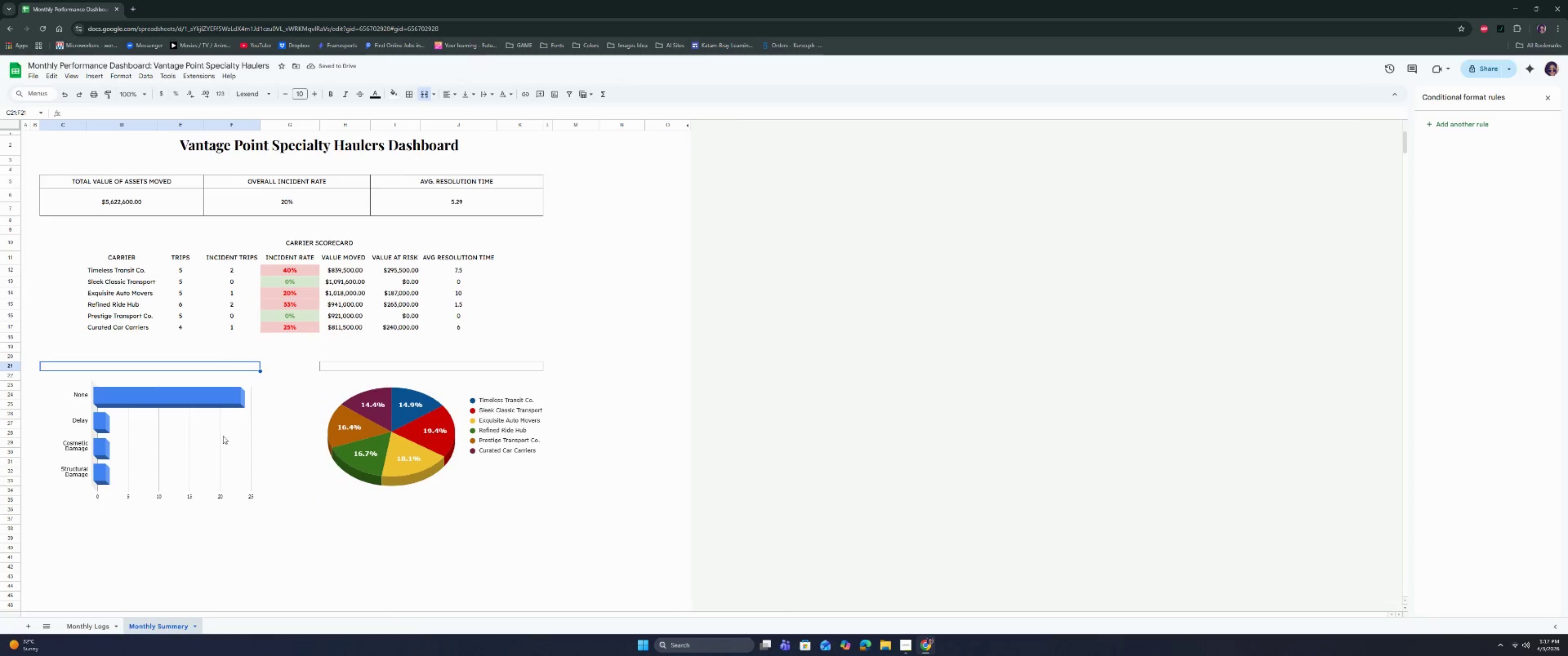 
left_click([221, 448])
 